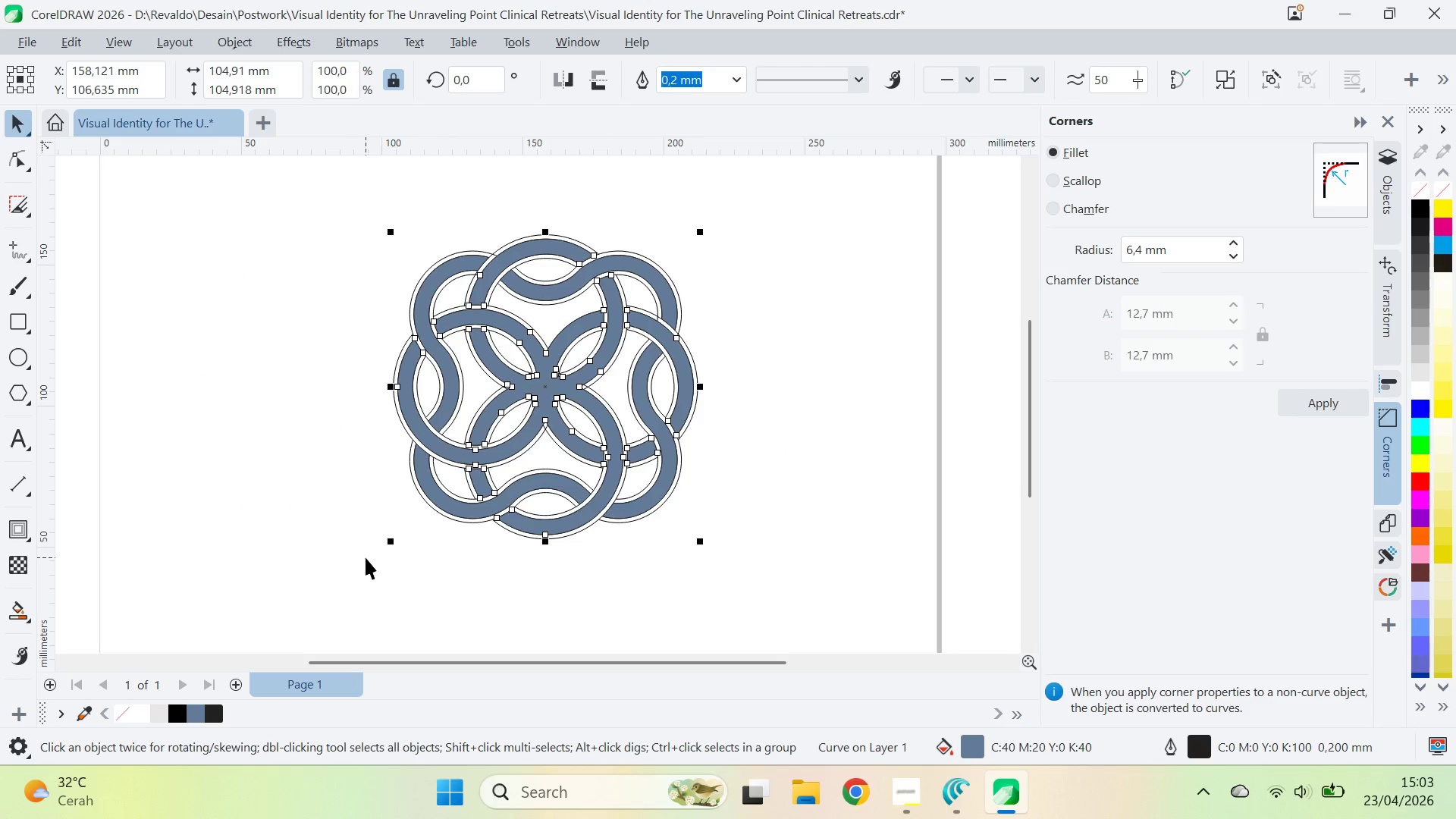 
key(Control+Z)
 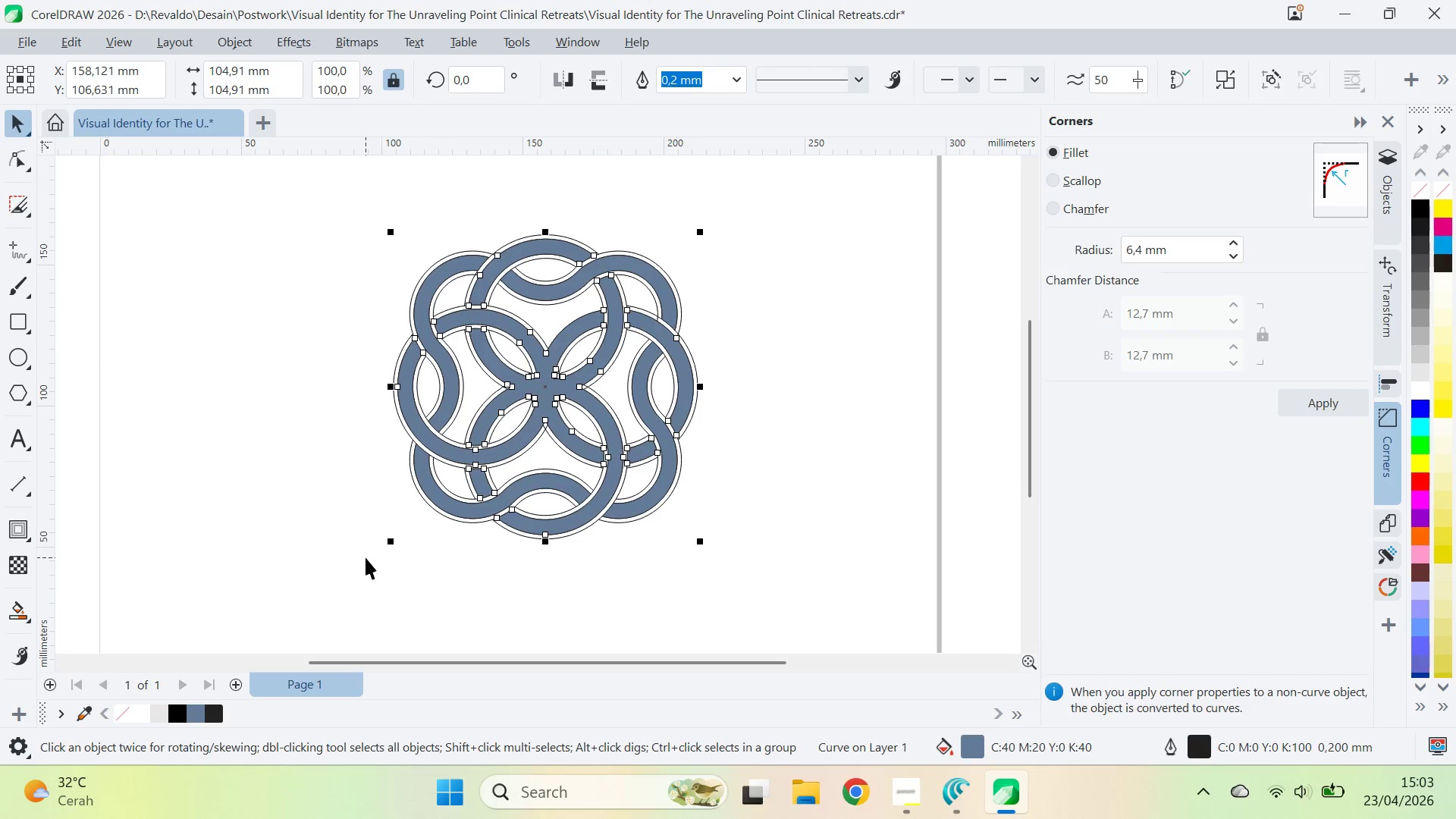 
key(Control+Z)
 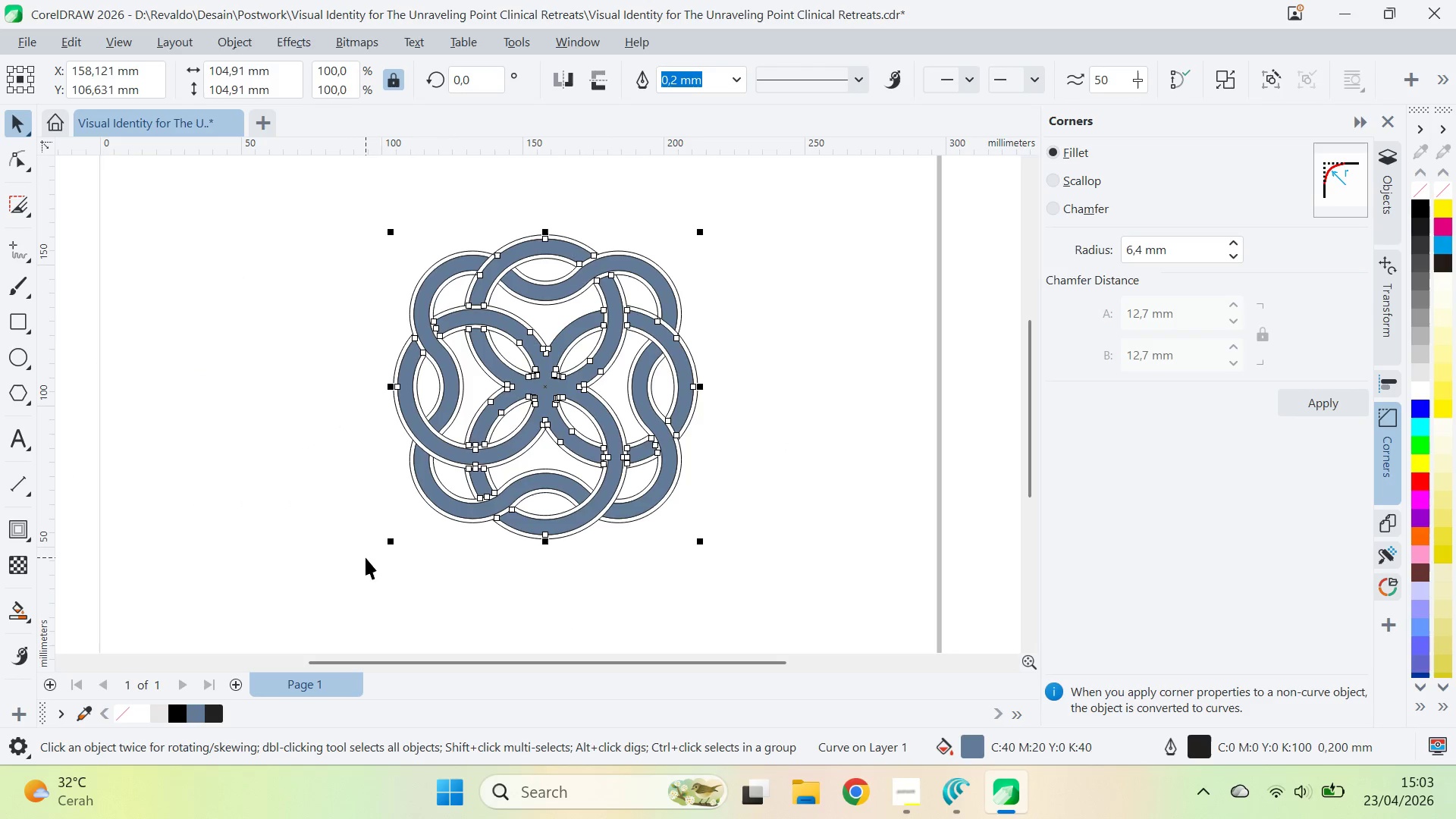 
key(Control+Z)
 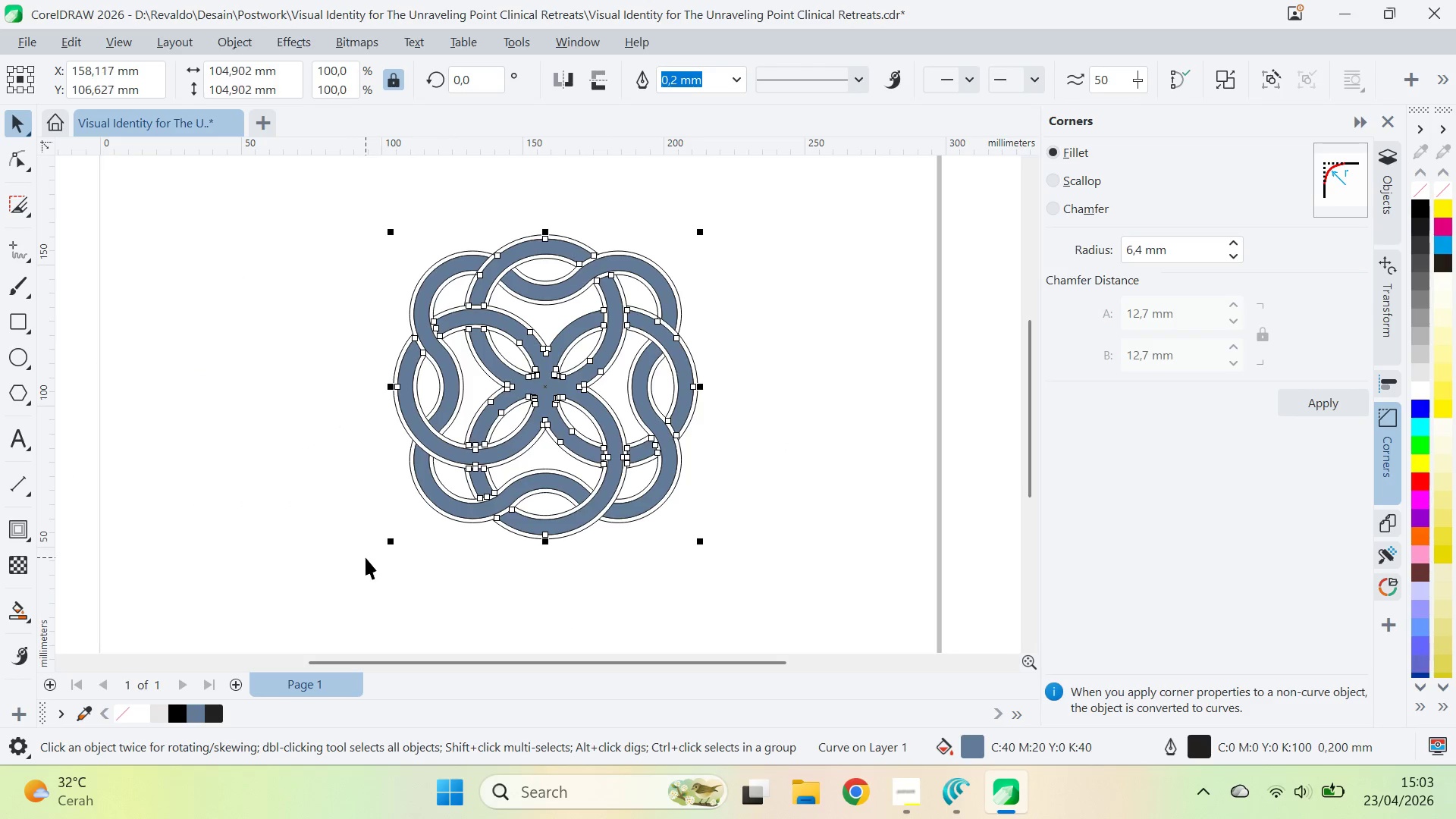 
key(Control+Z)
 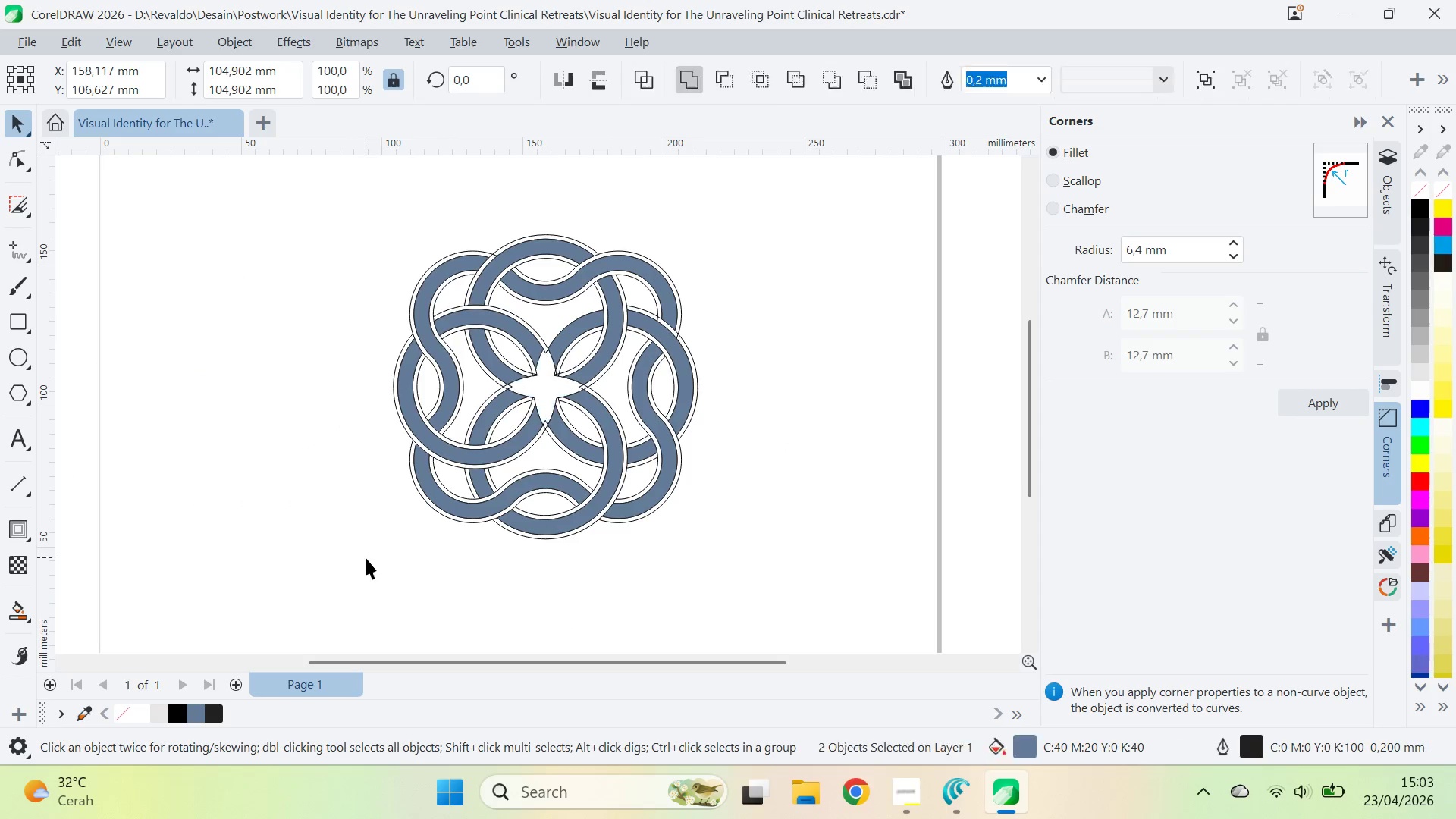 
key(Control+Z)
 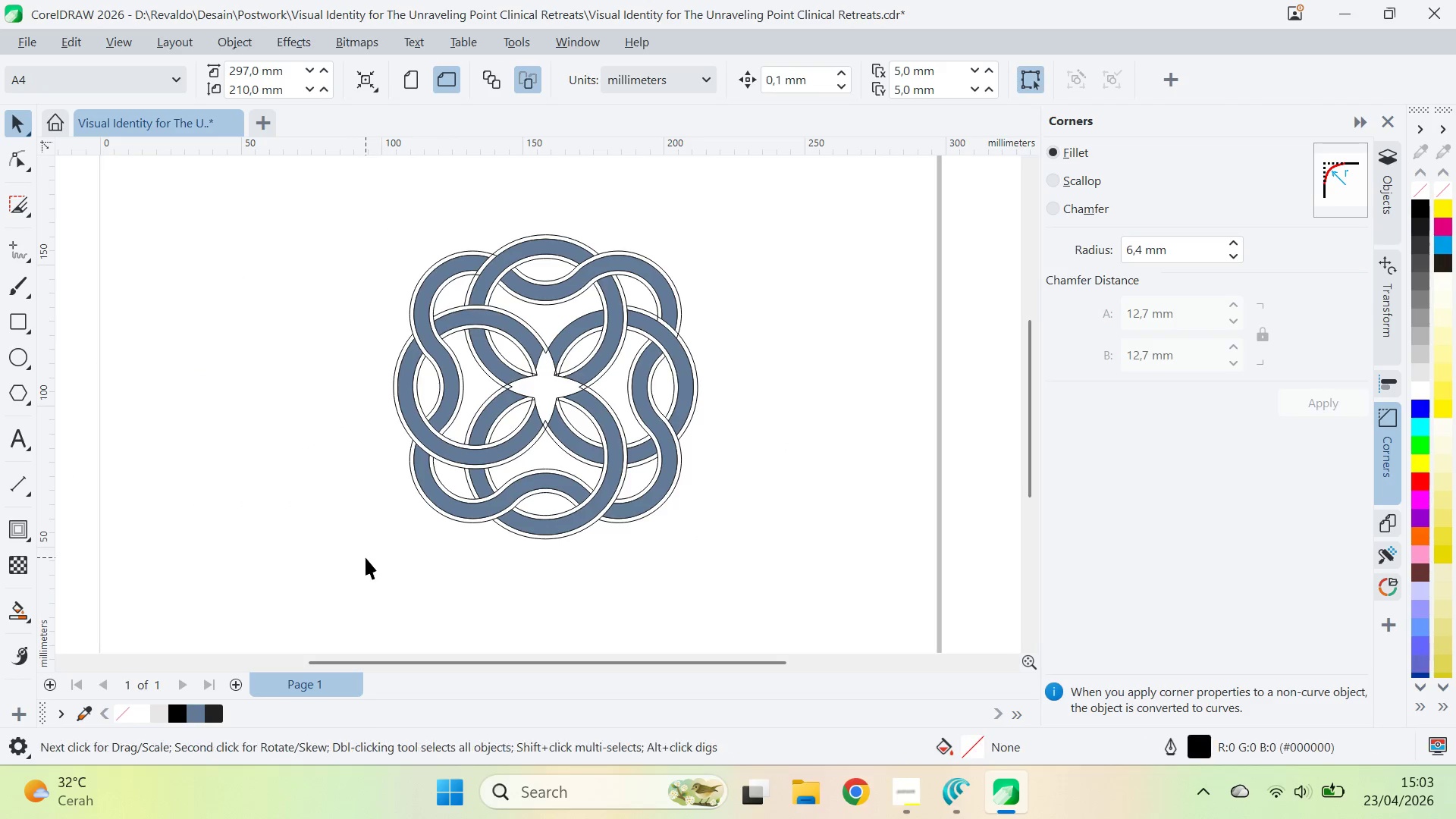 
key(Control+Z)
 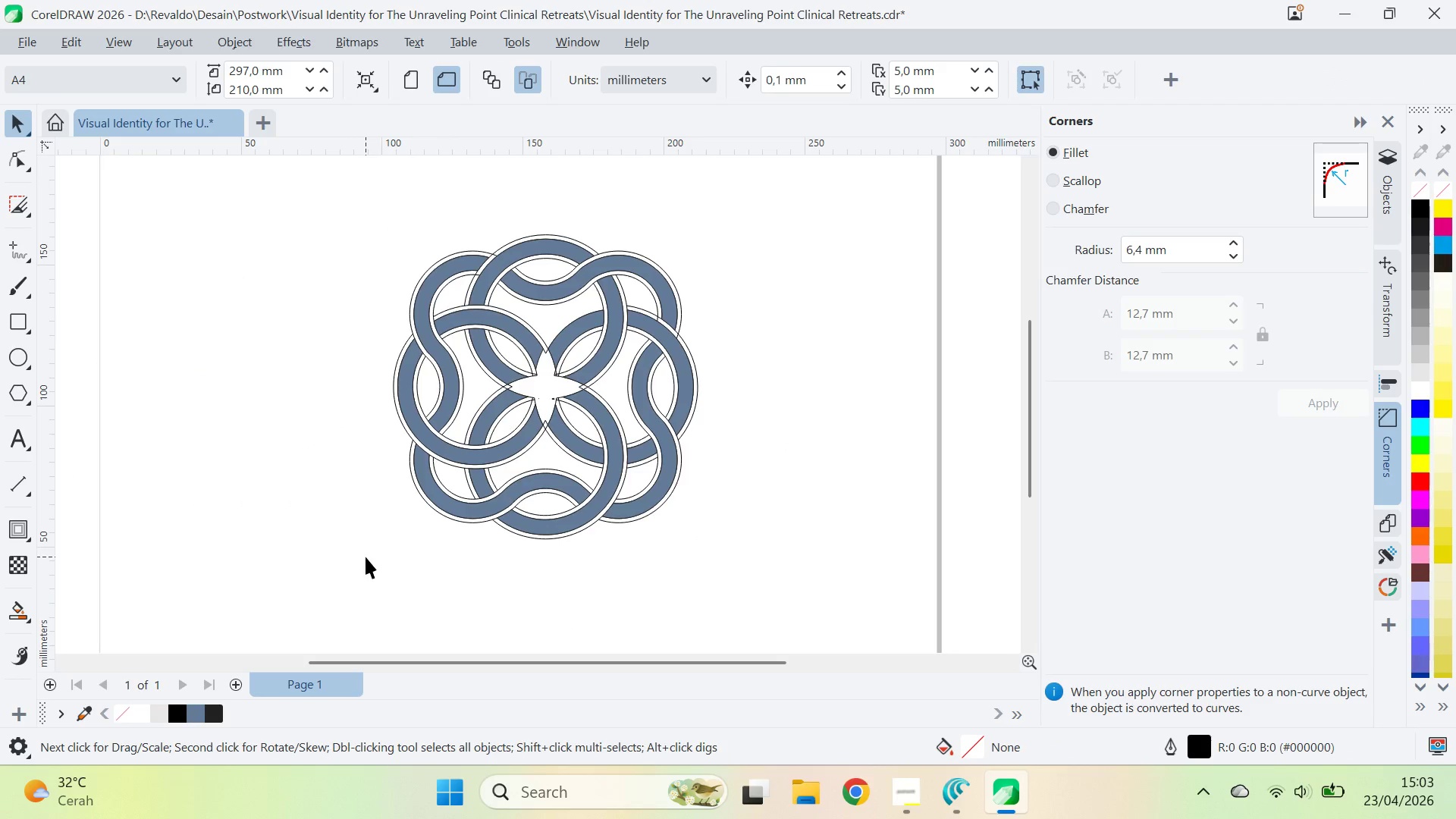 
key(Control+Z)
 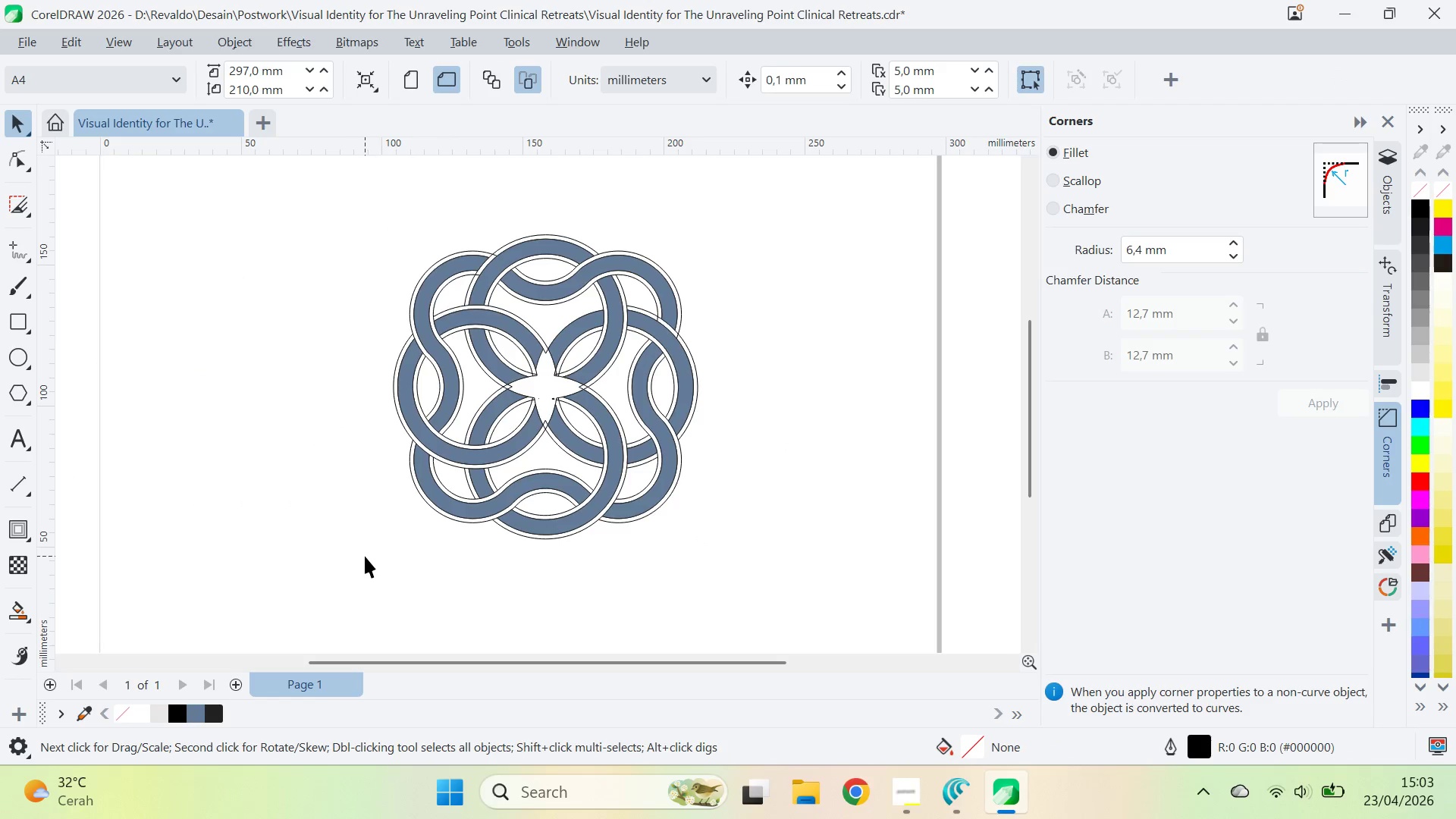 
key(Control+Z)
 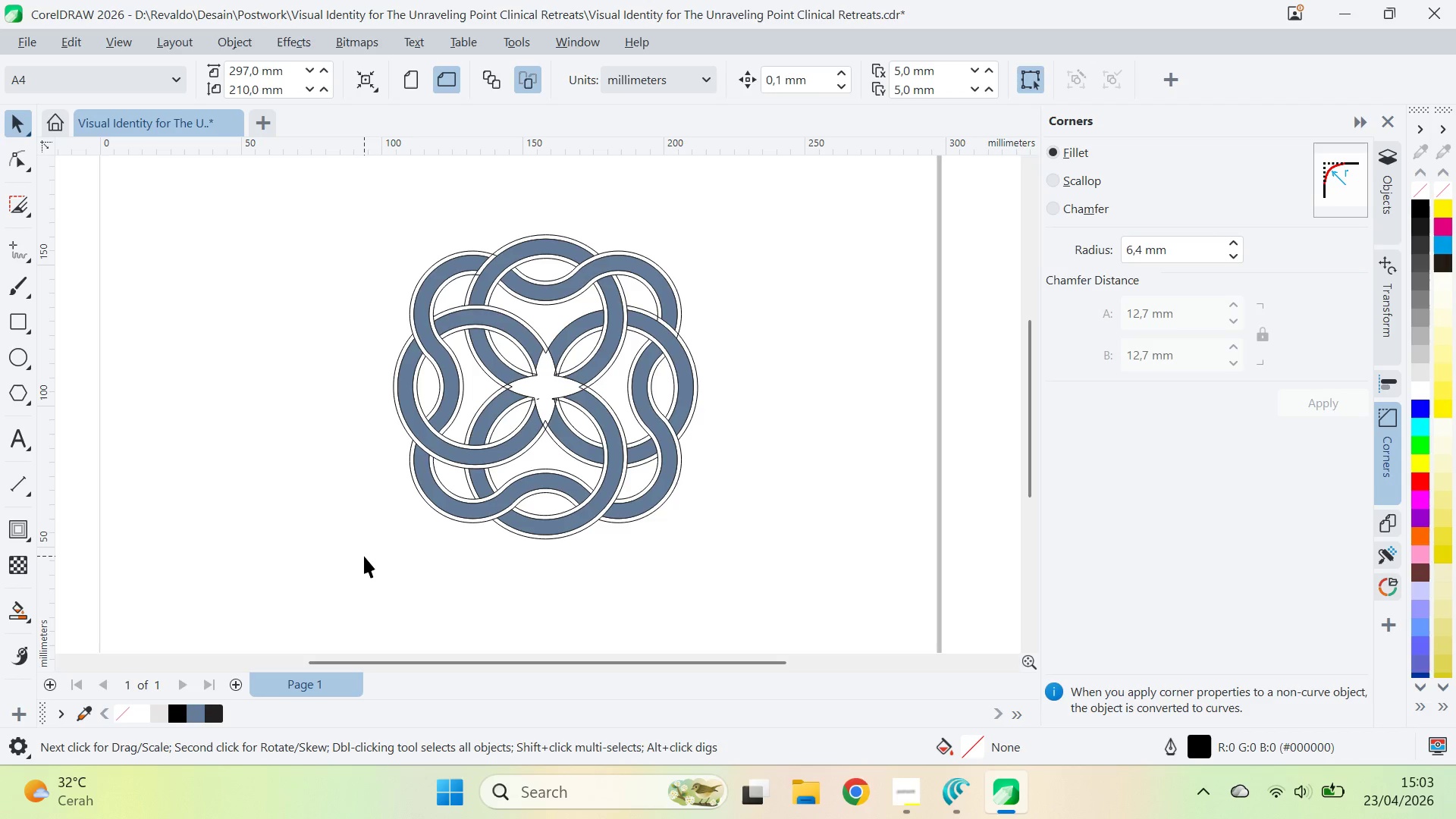 
key(Control+Z)
 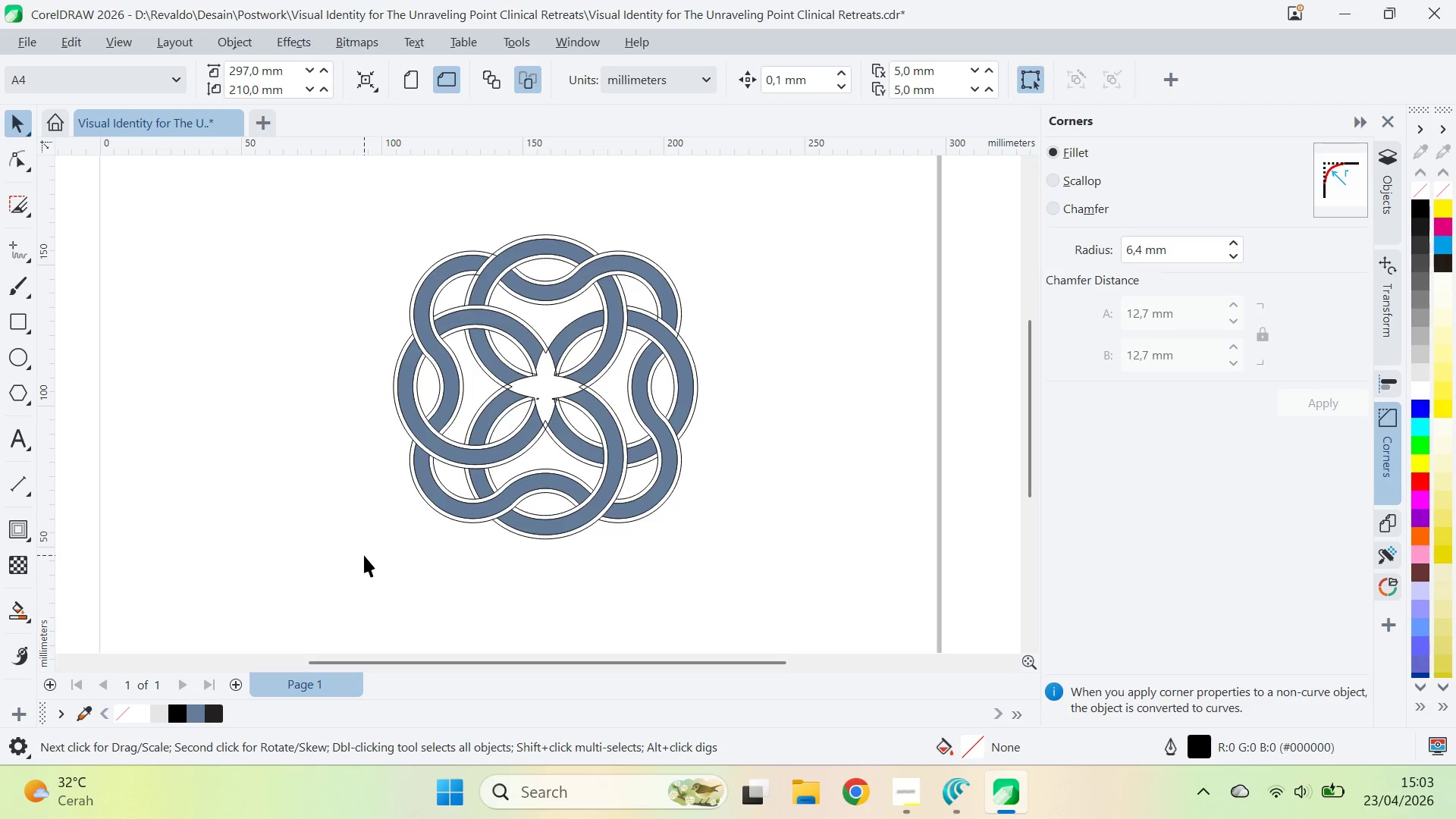 
key(Control+Z)
 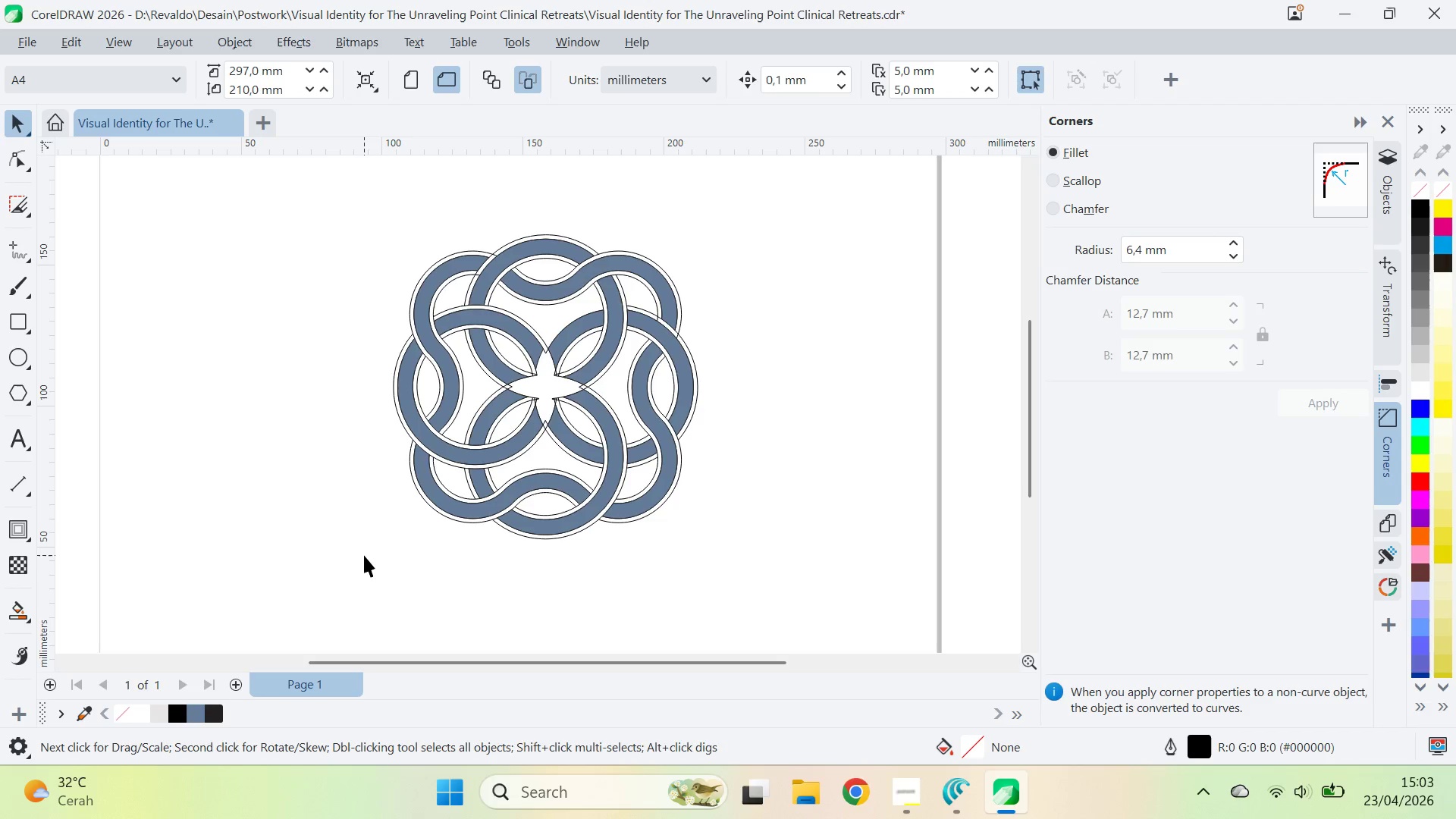 
hold_key(key=Z, duration=0.34)
 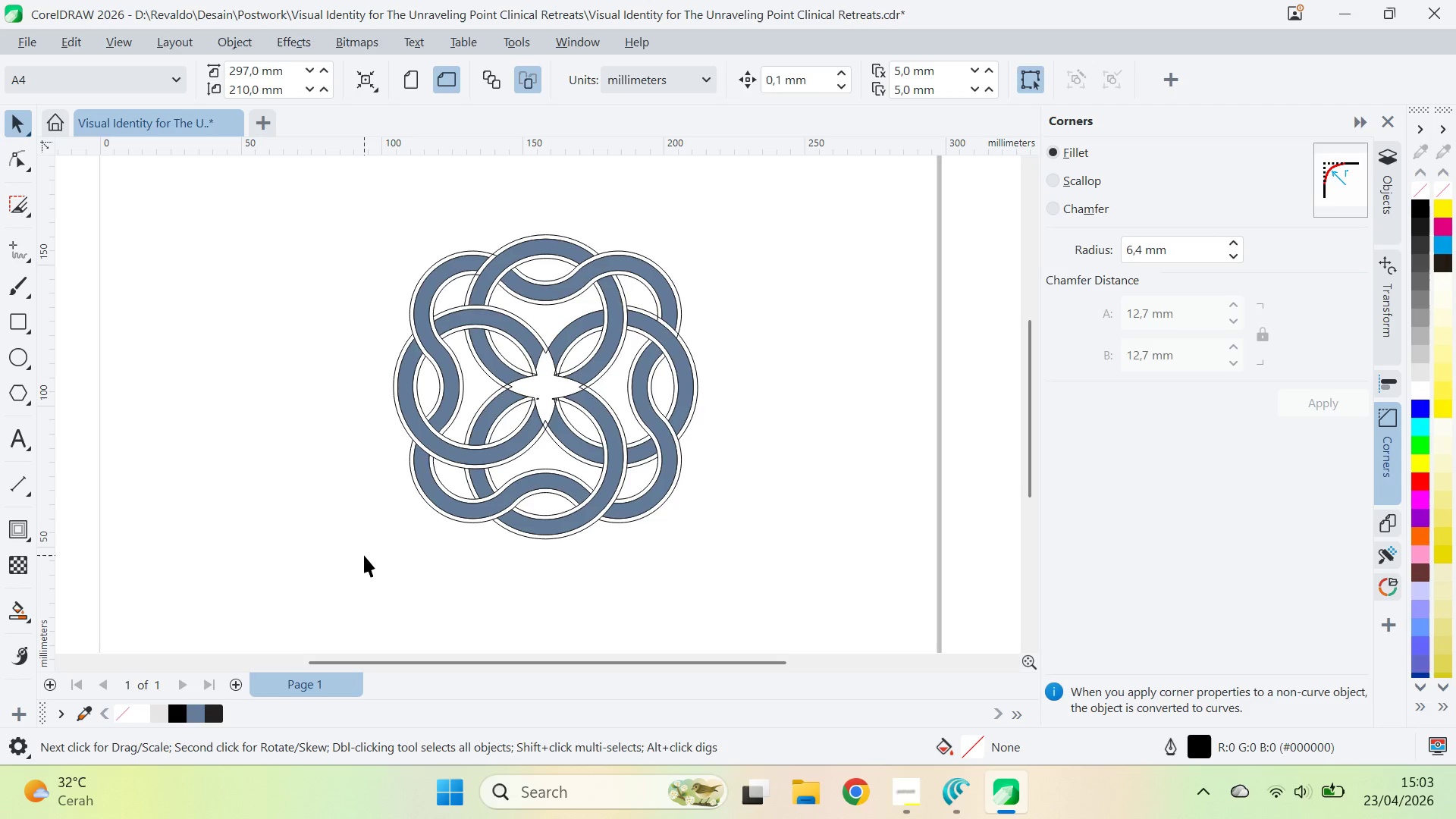 
key(Control+Shift+Z)
 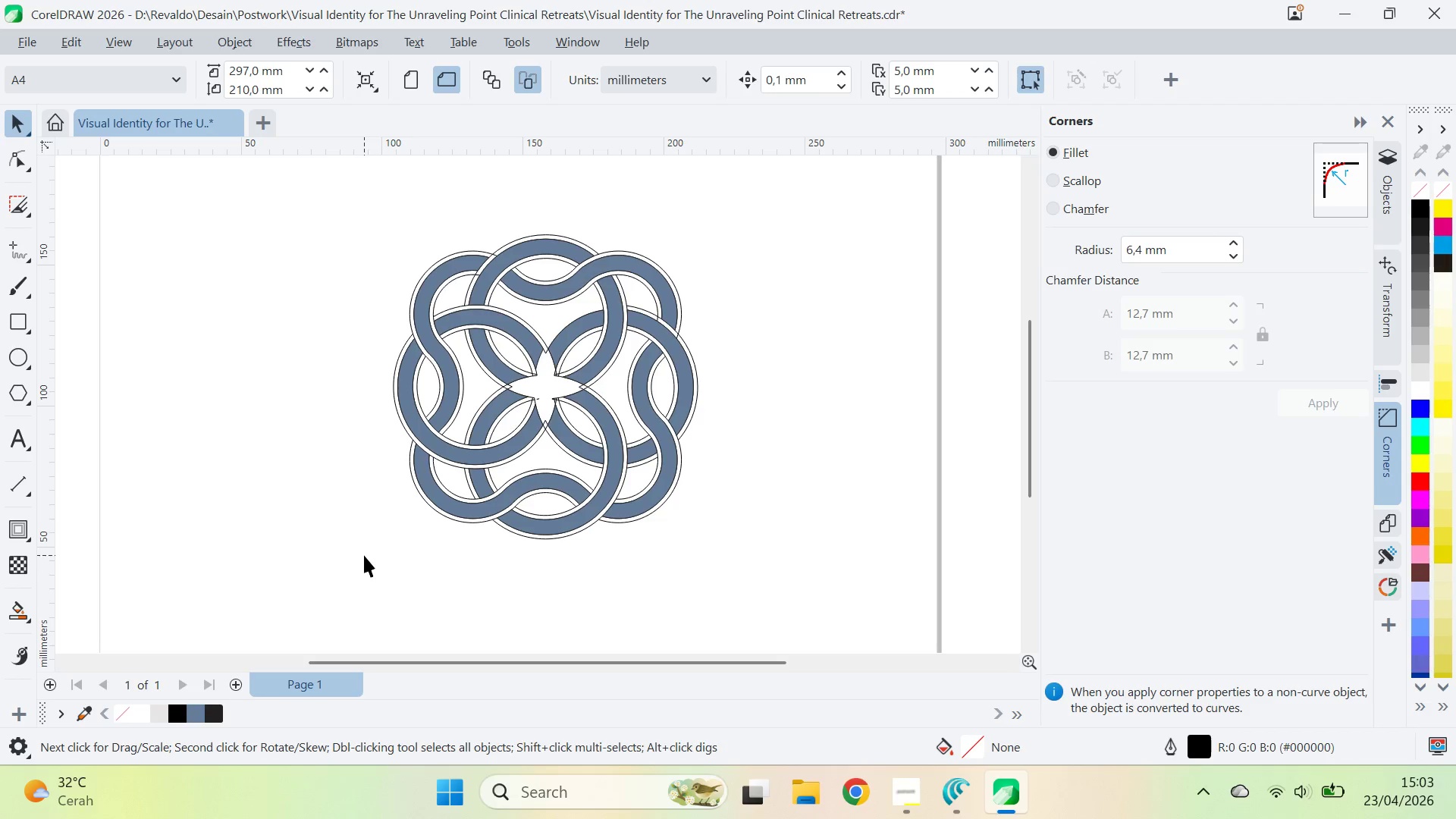 
key(Control+Shift+Z)
 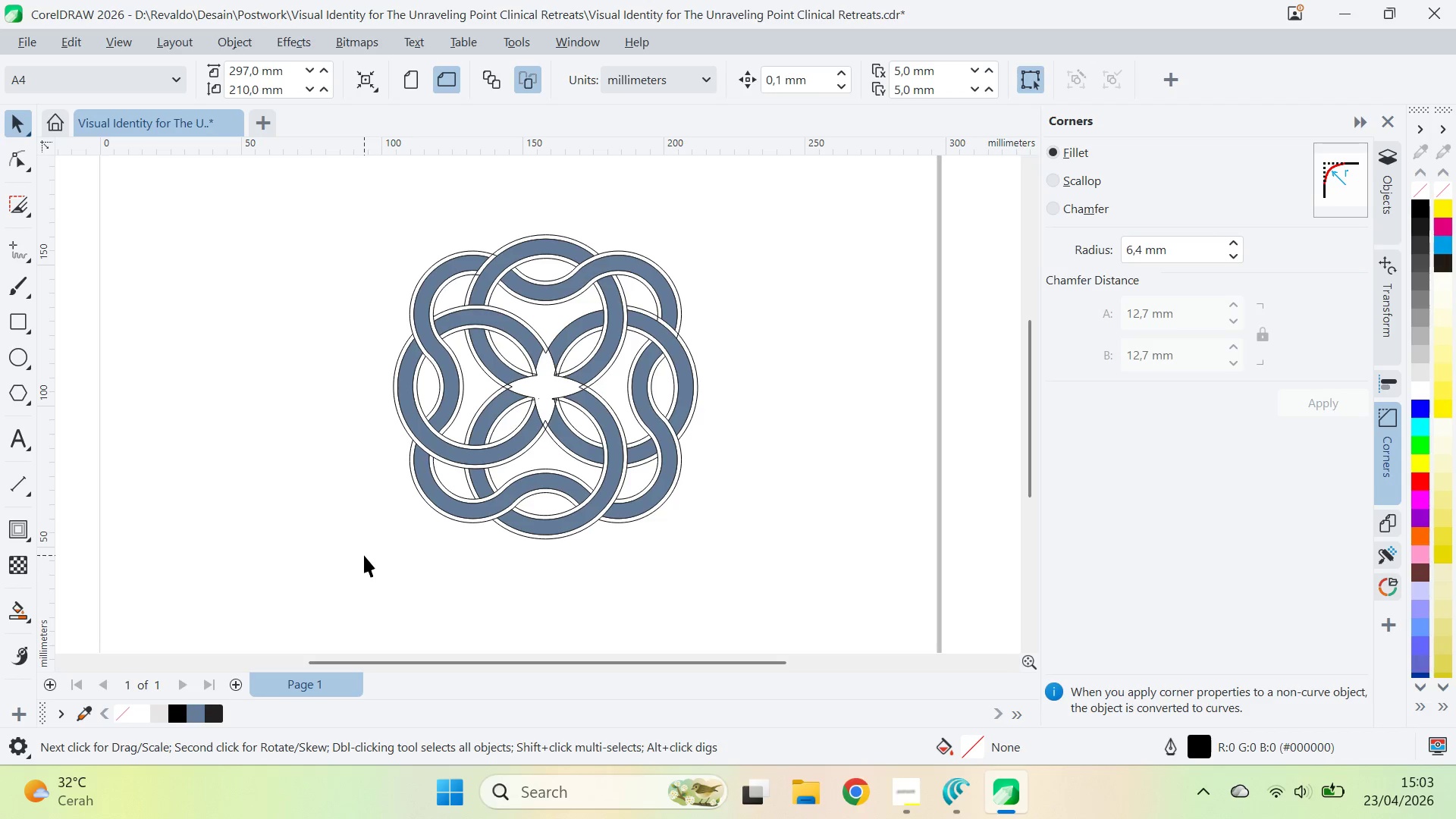 
key(Control+Shift+Z)
 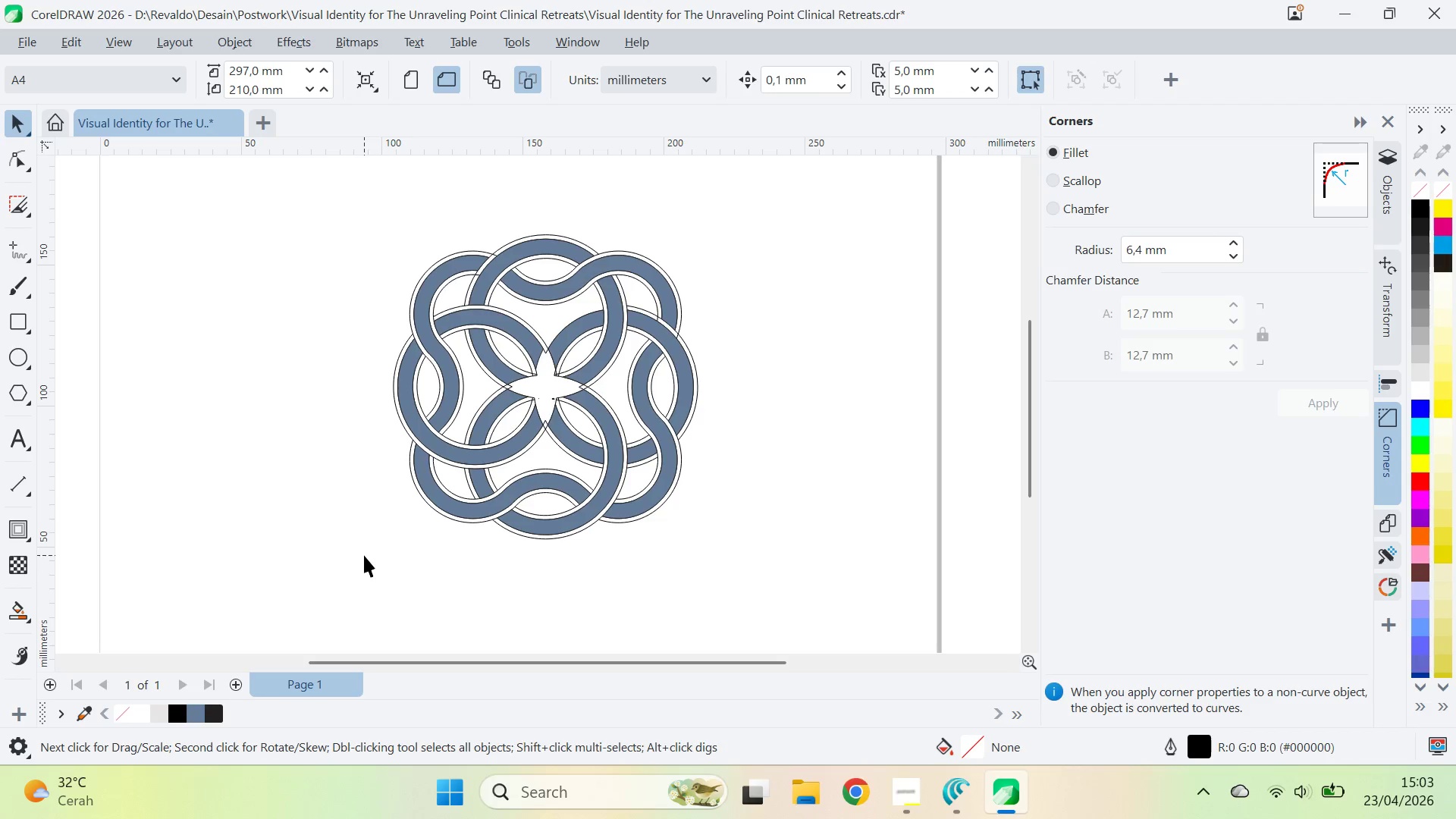 
key(Control+Shift+Z)
 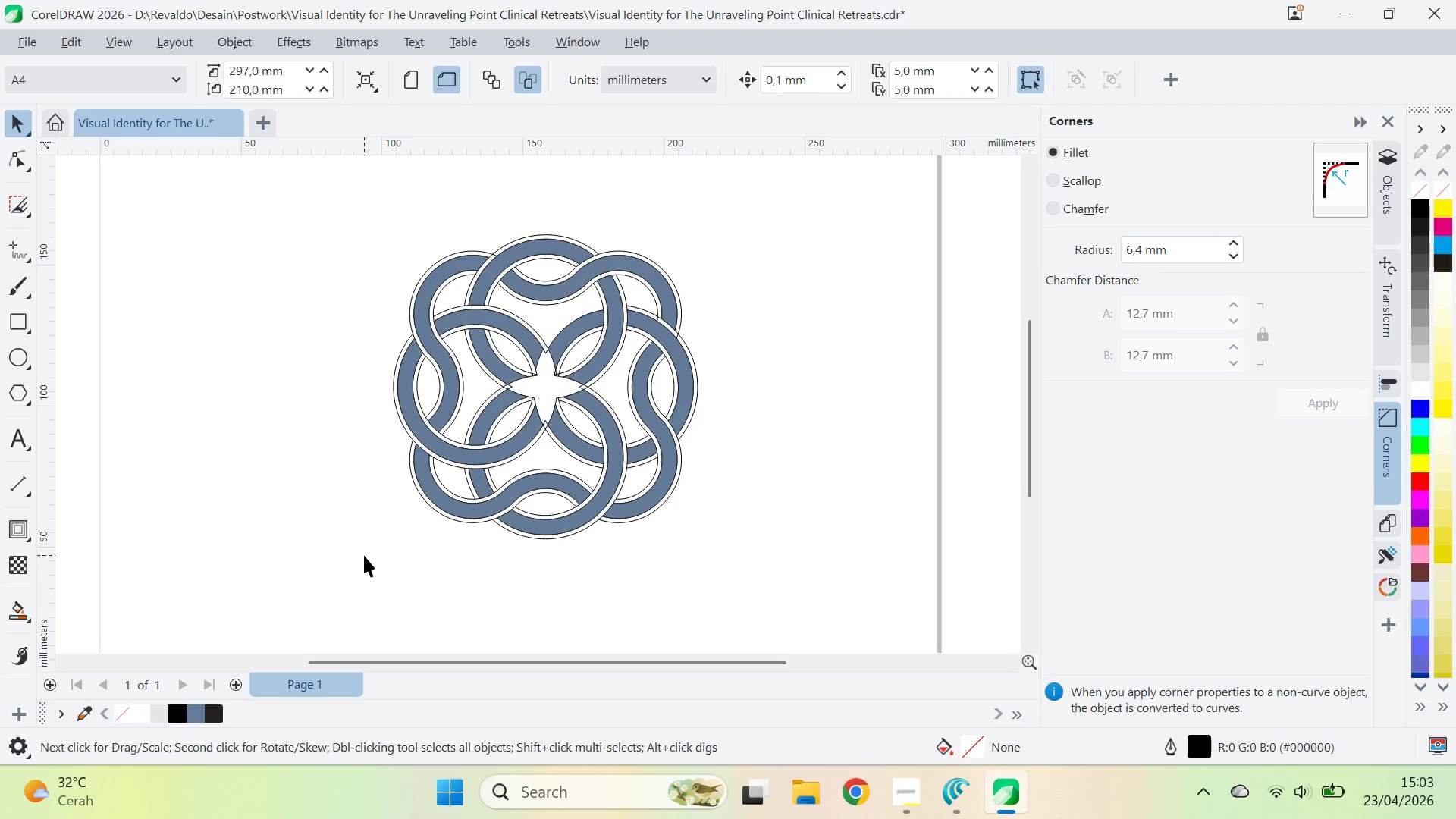 
key(Control+Shift+Z)
 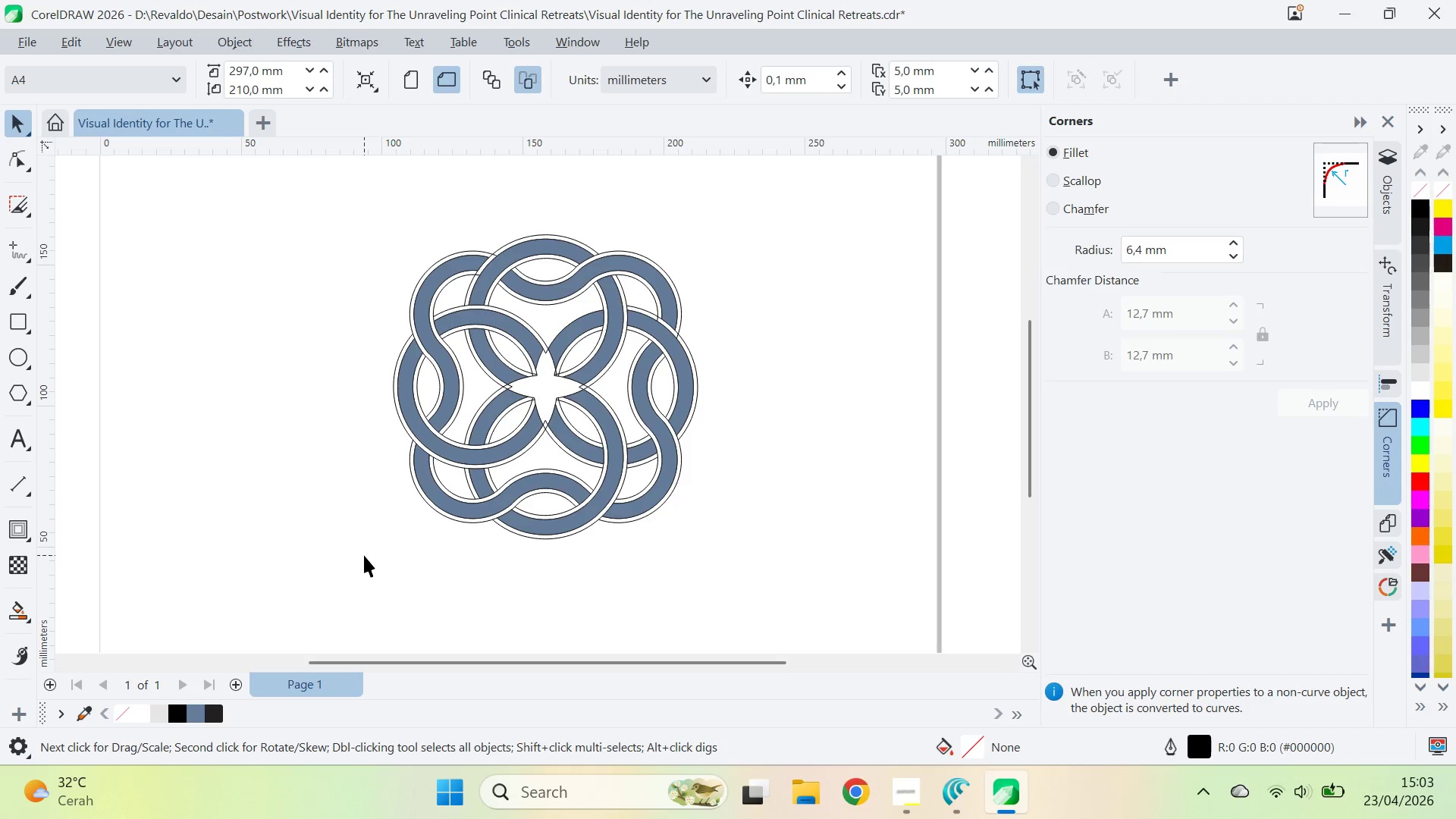 
key(Control+Shift+Z)
 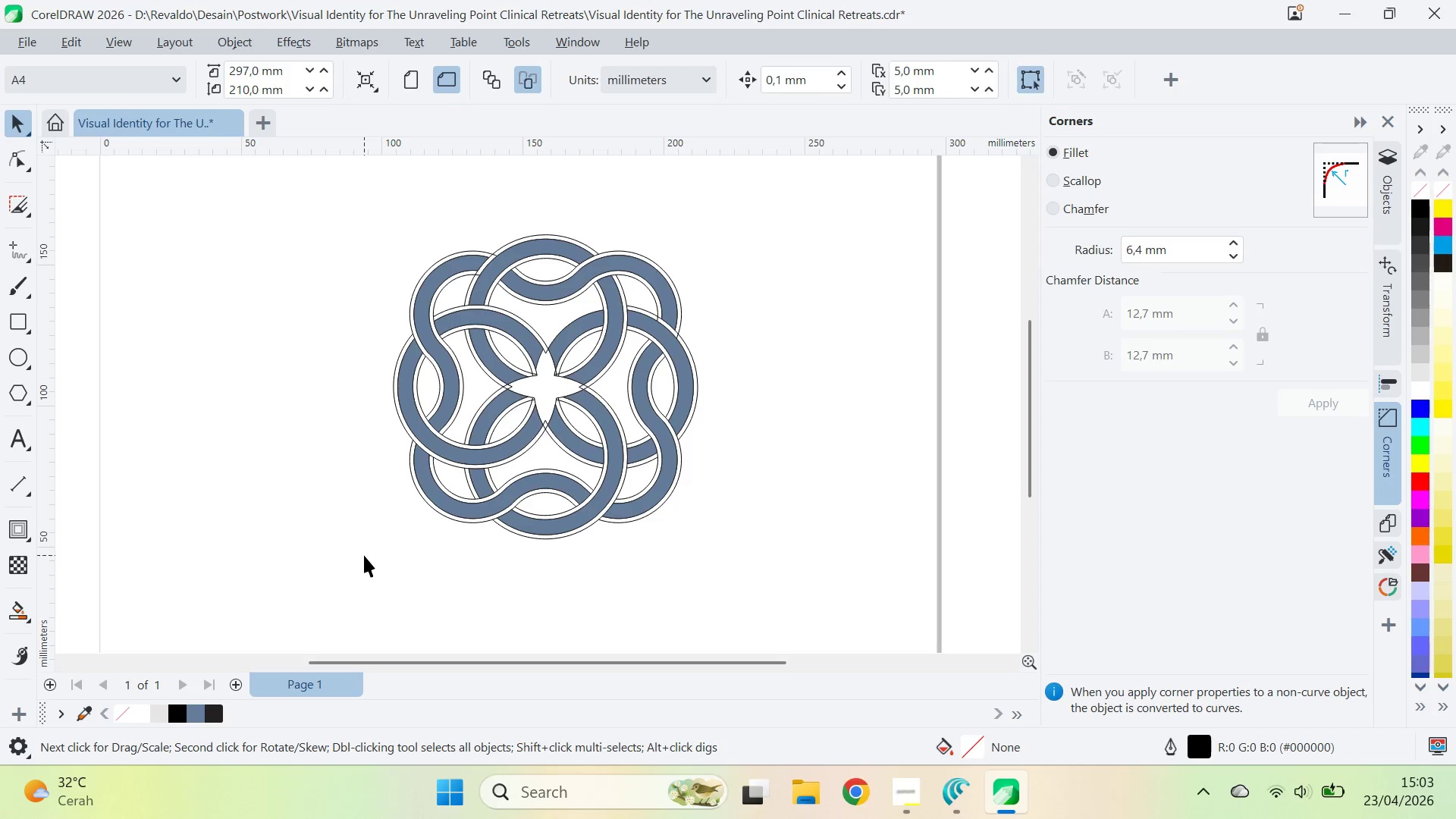 
key(Control+Shift+Z)
 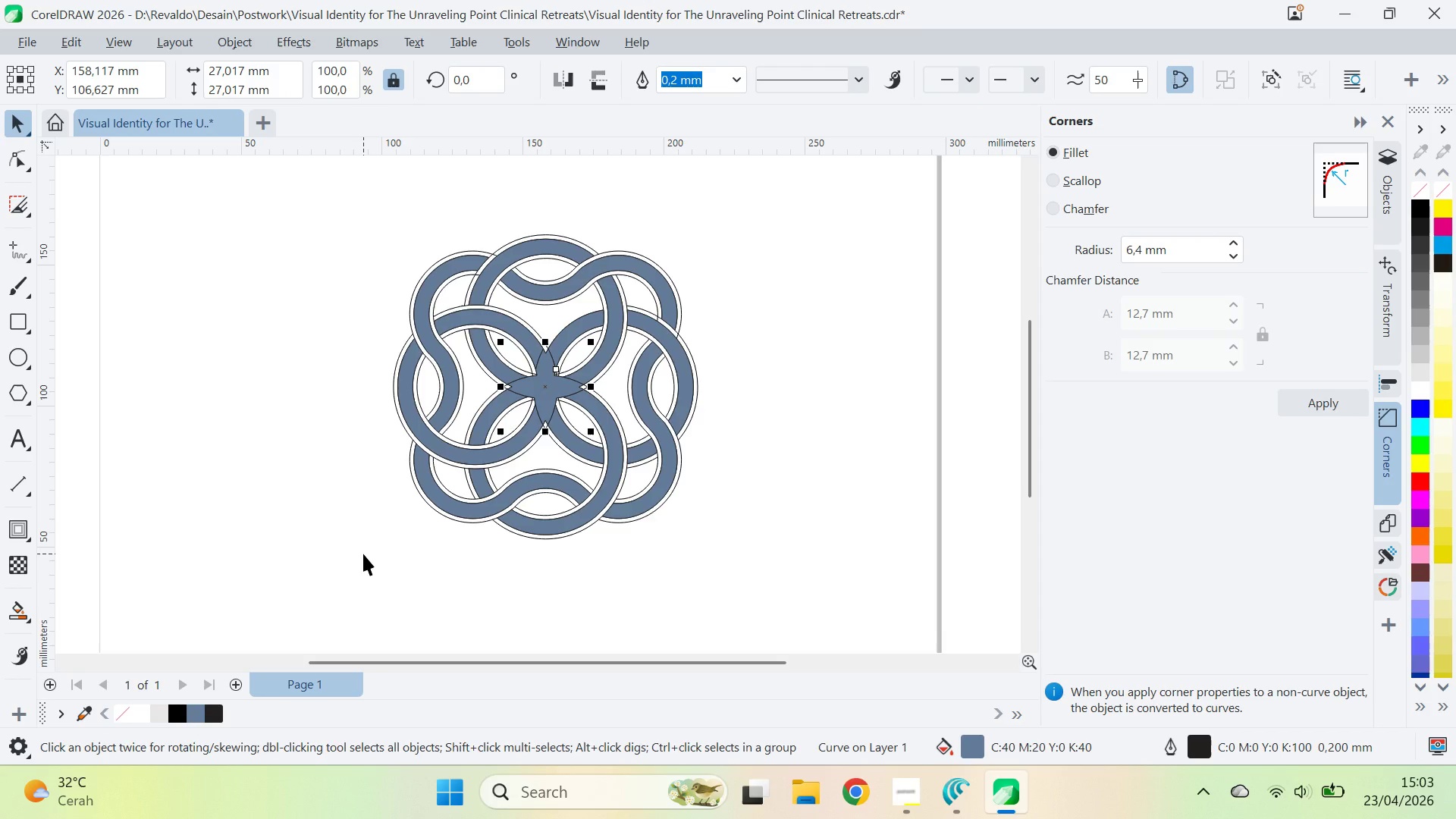 
key(Control+Z)
 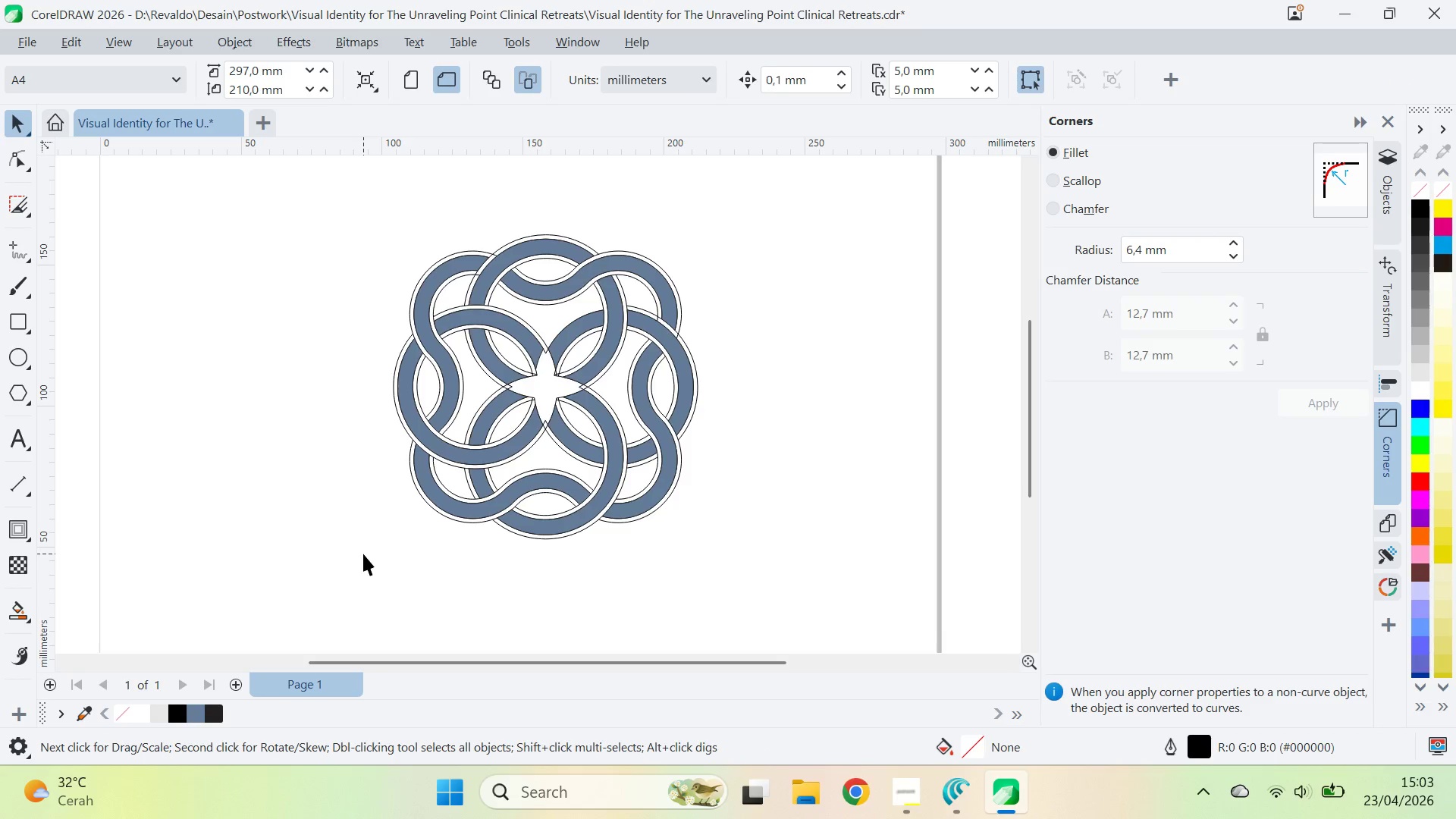 
left_click([363, 554])
 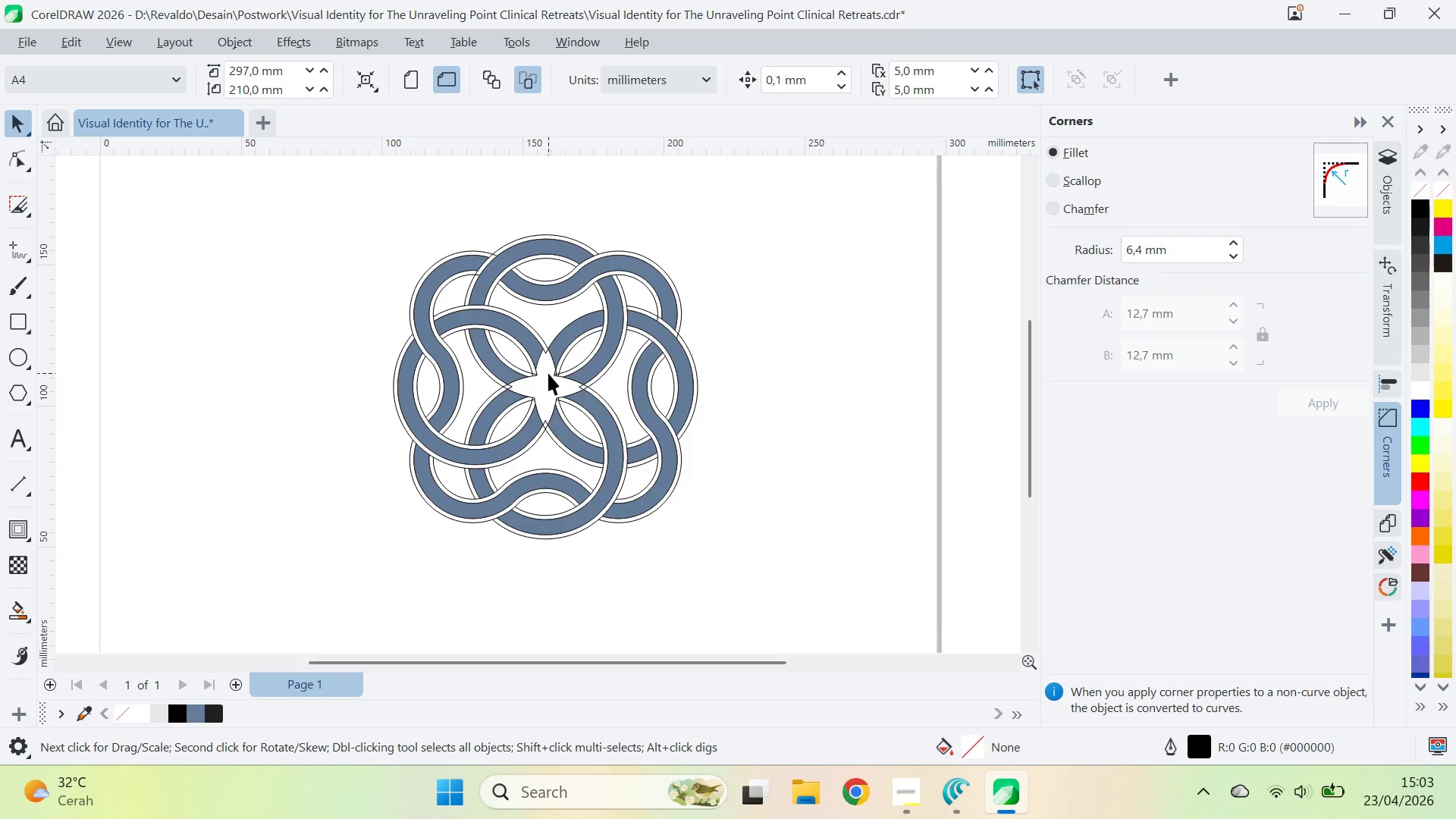 
scroll: coordinate [545, 372], scroll_direction: none, amount: 0.0
 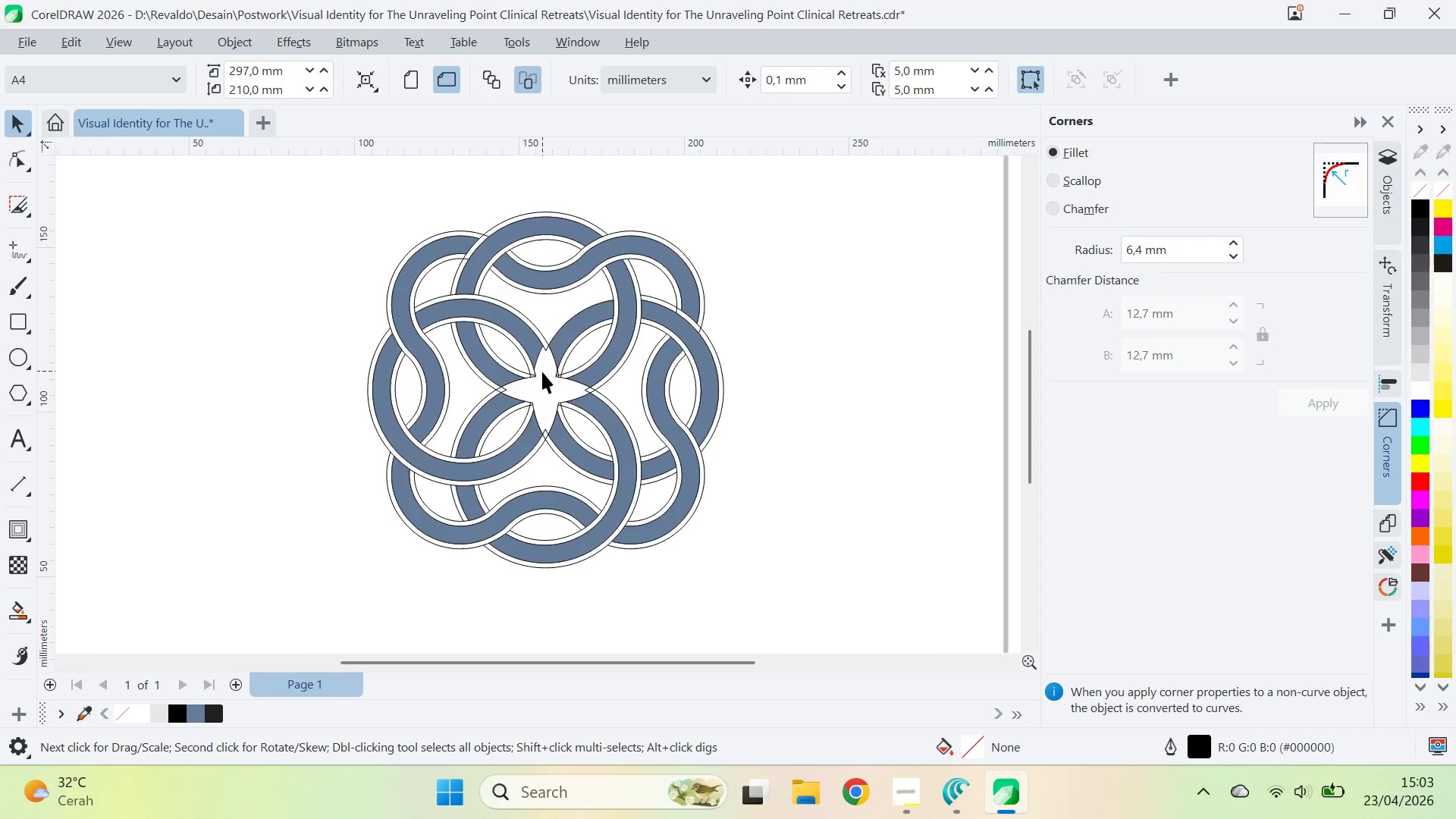 
scroll: coordinate [541, 374], scroll_direction: up, amount: 1.0
 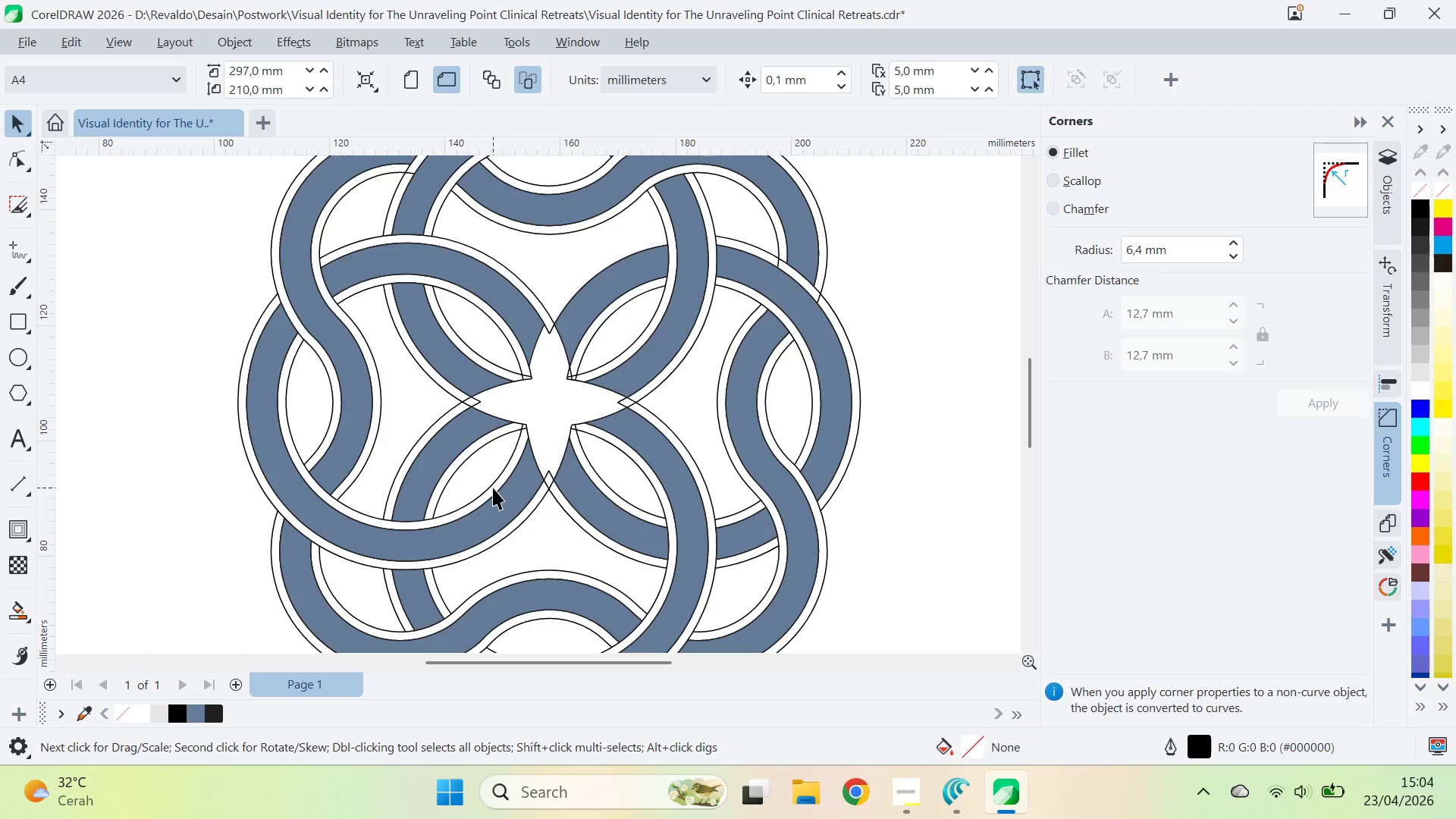 
key(Control+Z)
 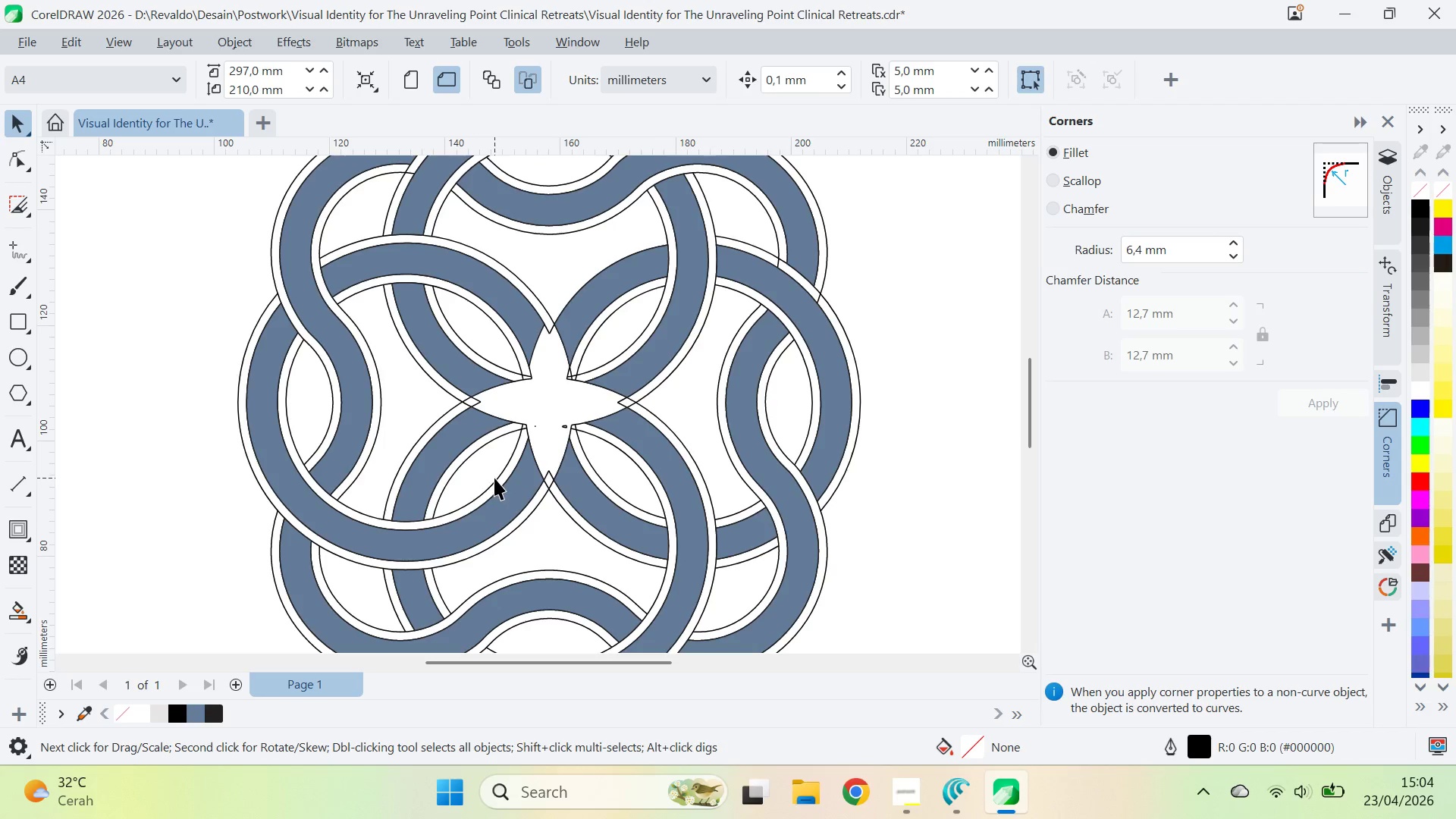 
hold_key(key=Z, duration=1.5)
 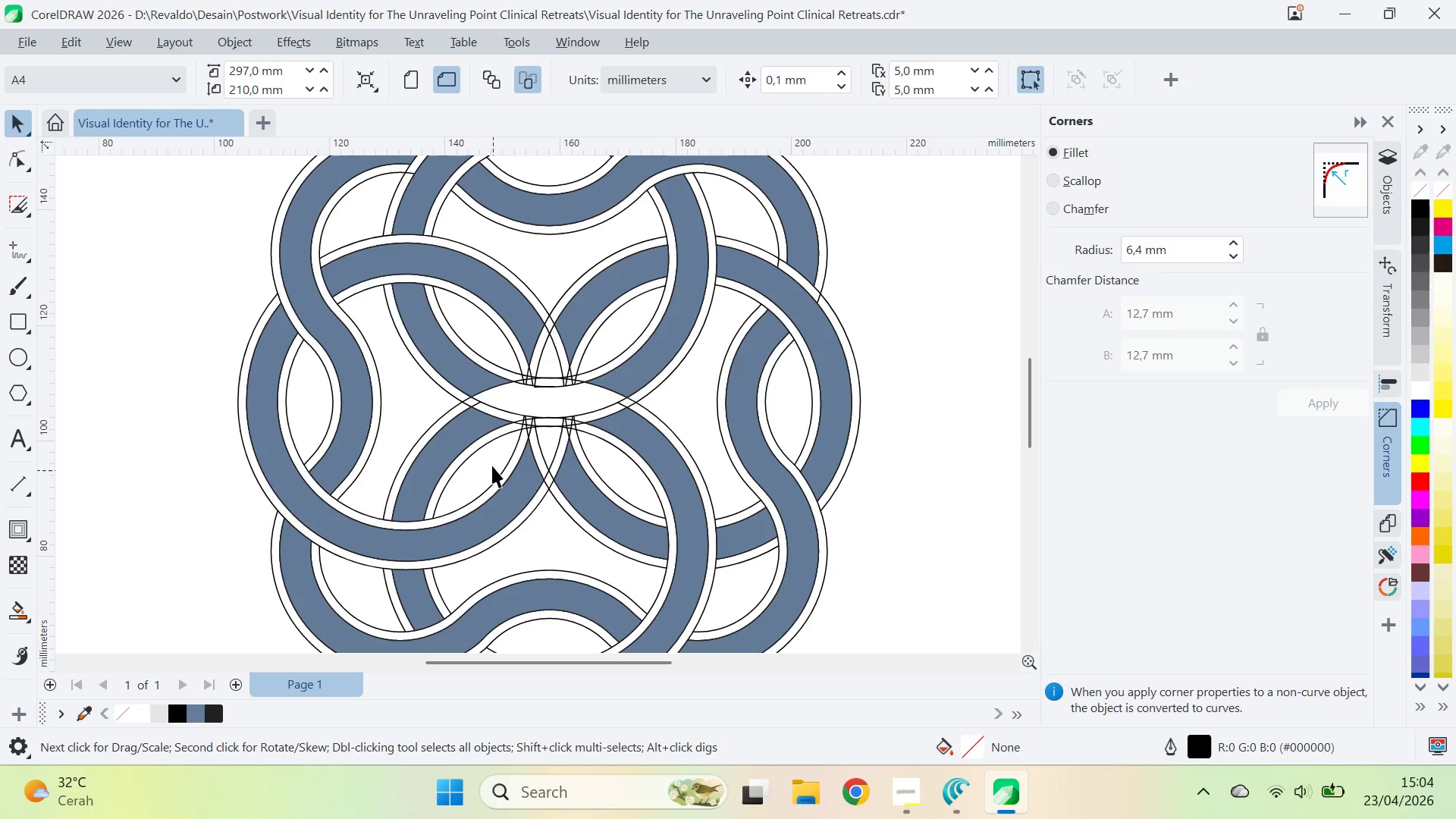 
hold_key(key=Z, duration=0.66)
 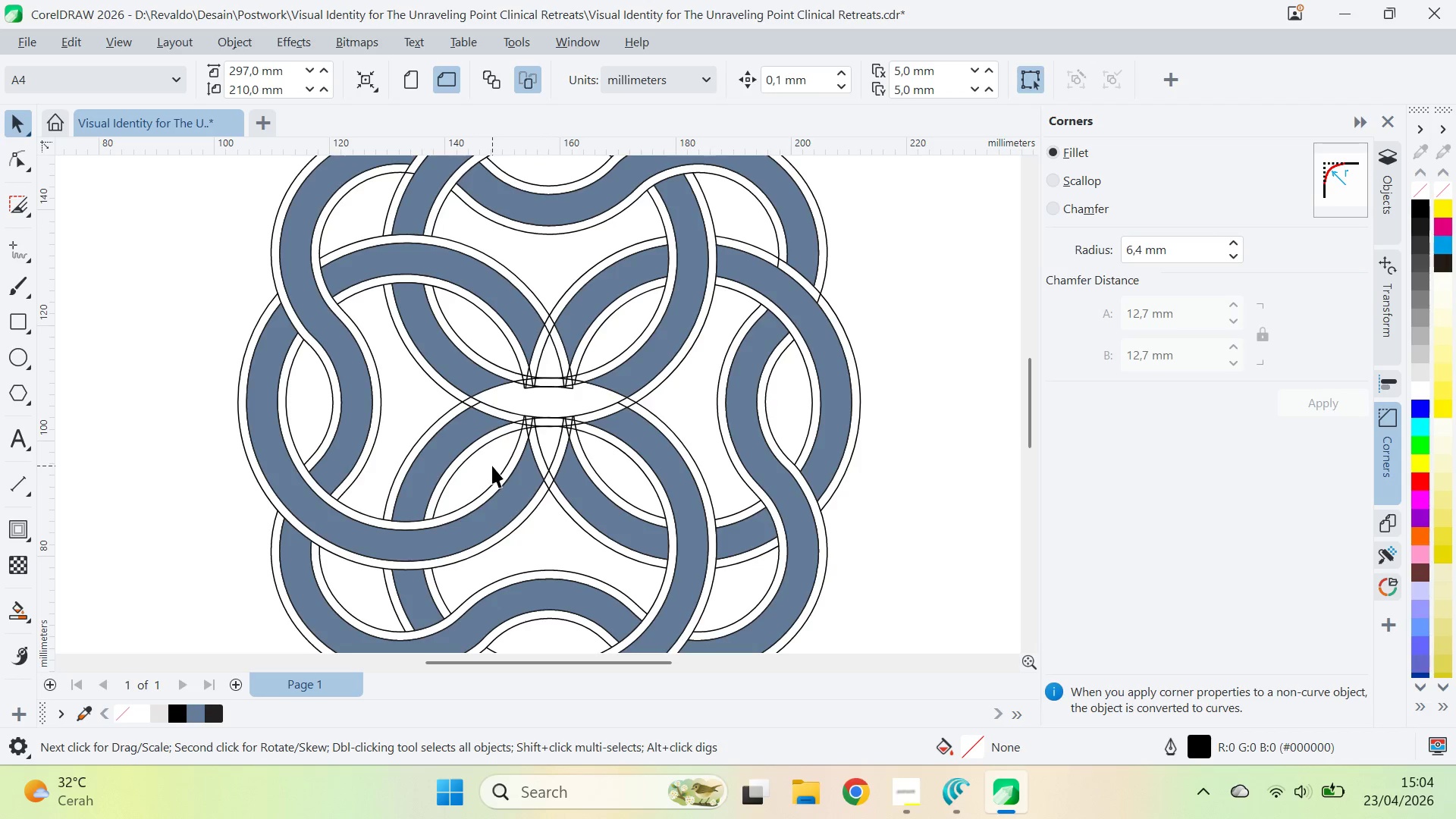 
key(Control+Z)
 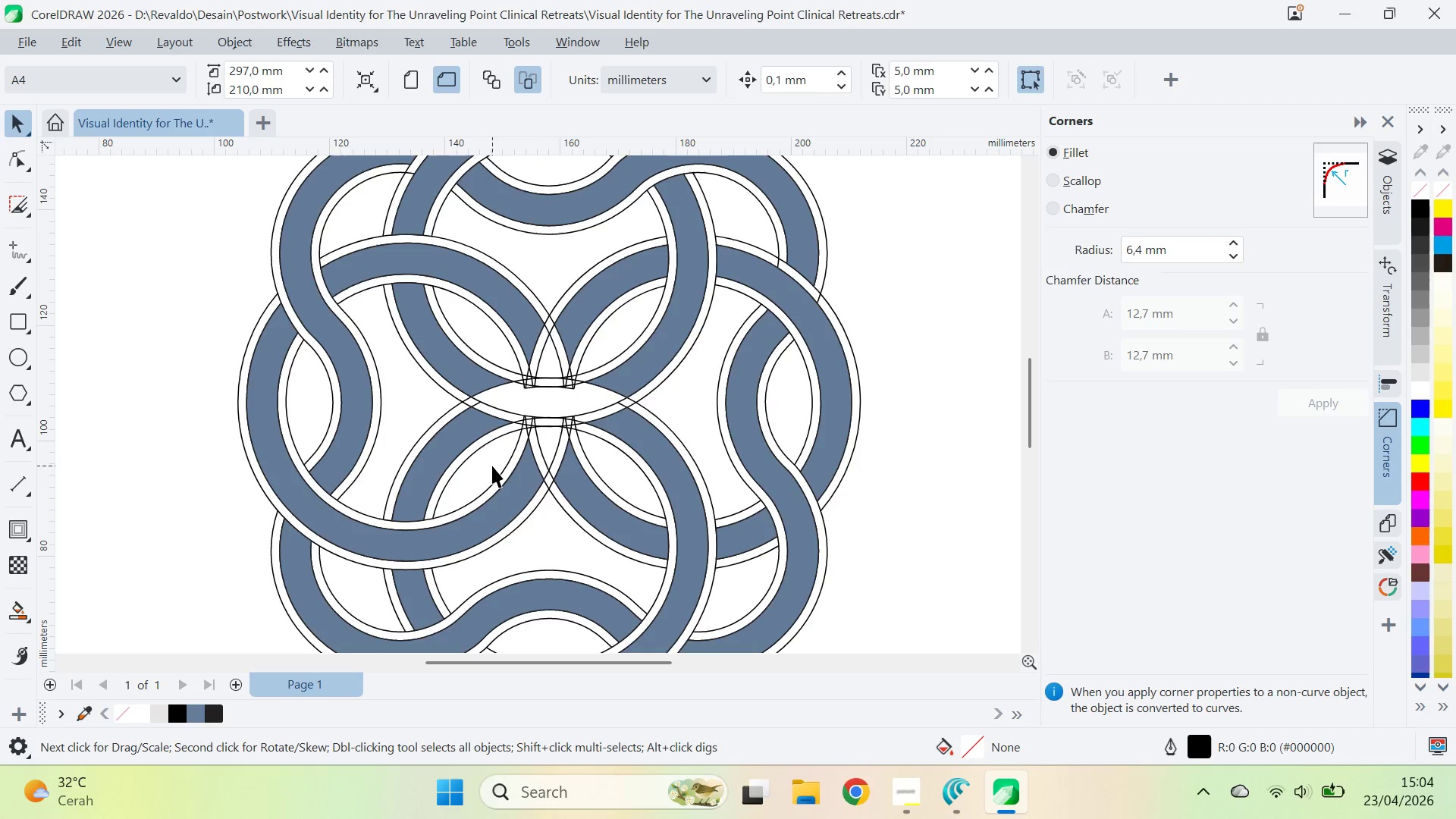 
key(Control+Z)
 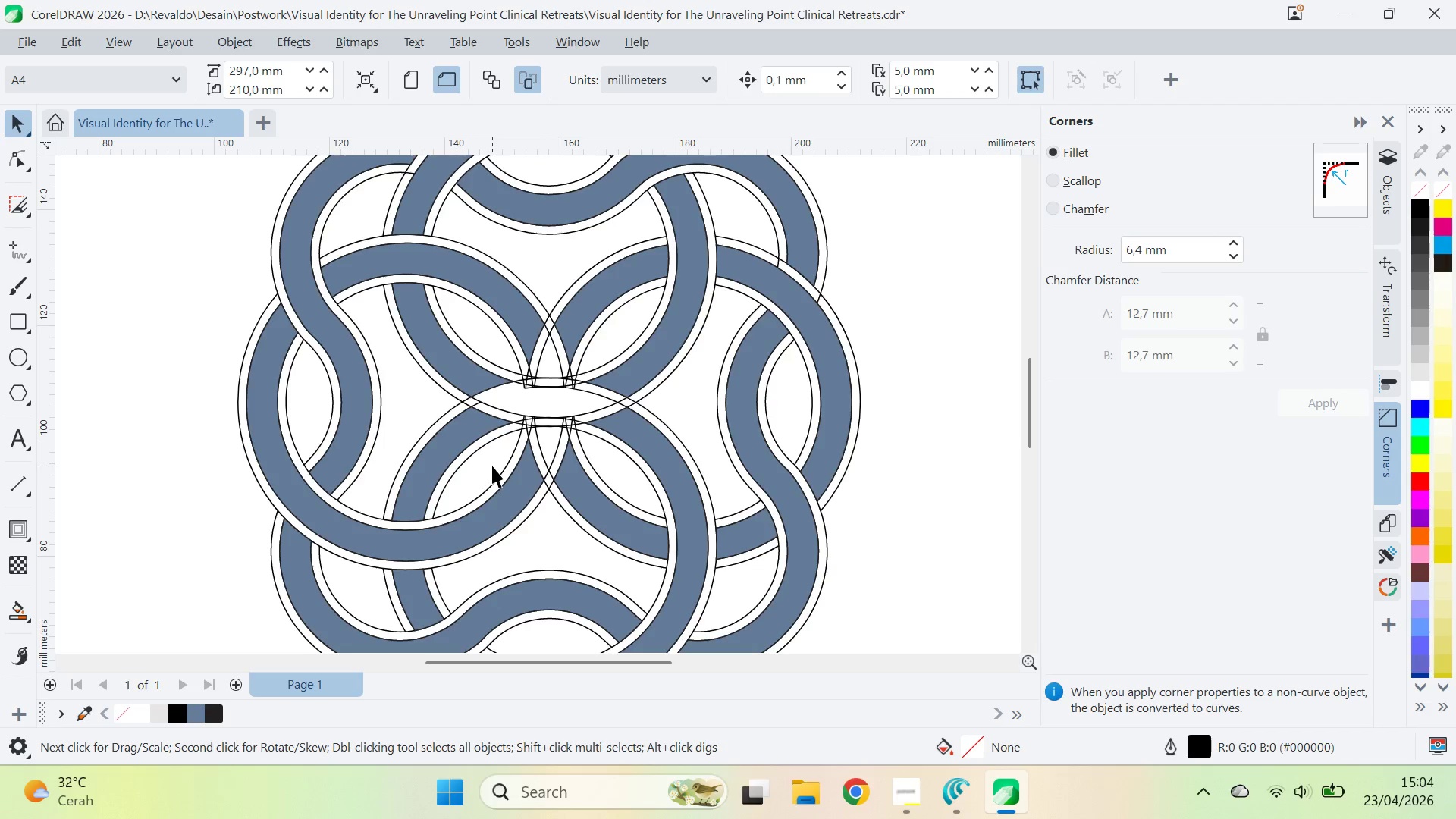 
hold_key(key=Z, duration=0.7)
 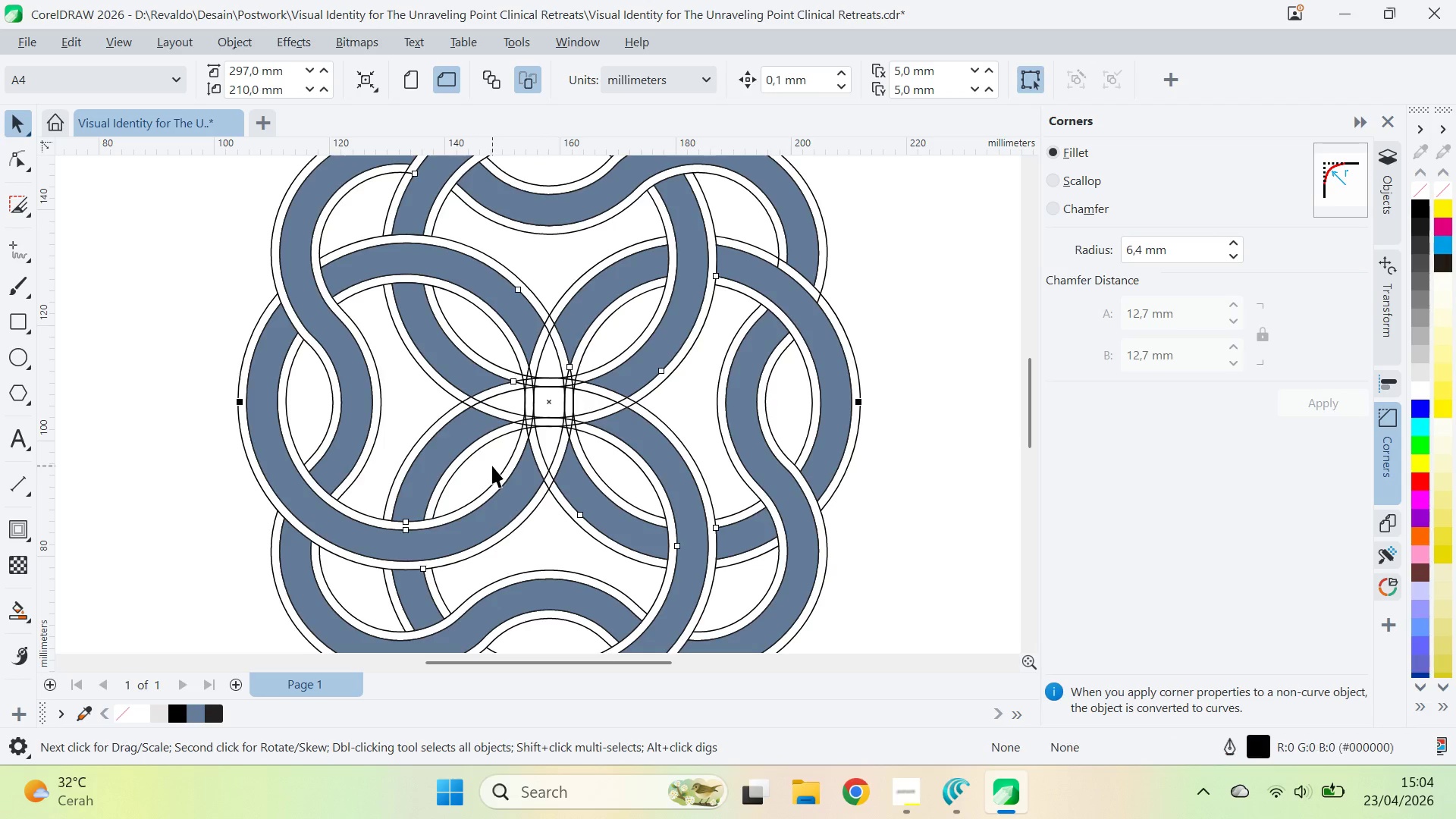 
key(Control+Z)
 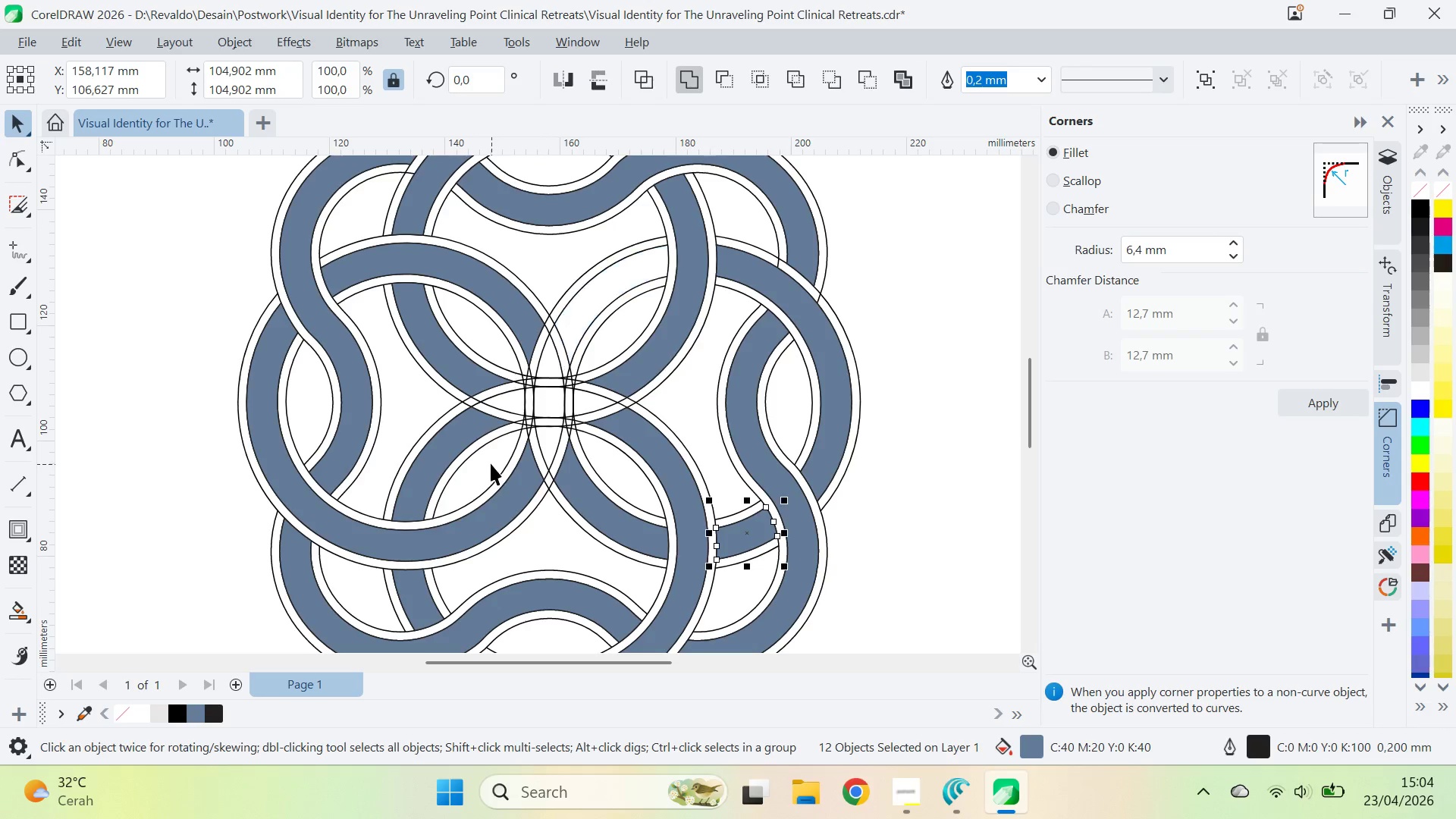 
key(Control+Z)
 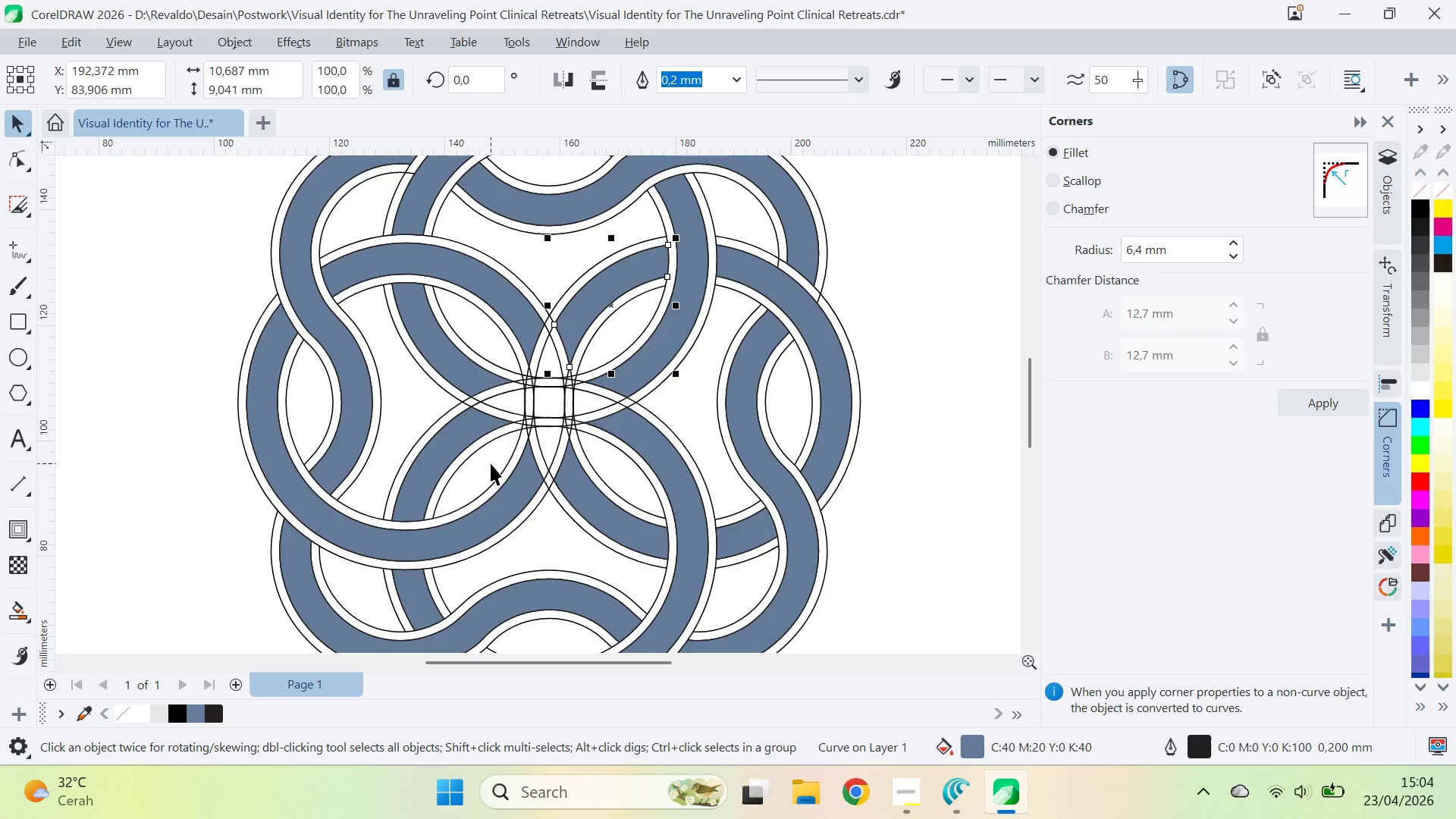 
key(Control+Shift+Z)
 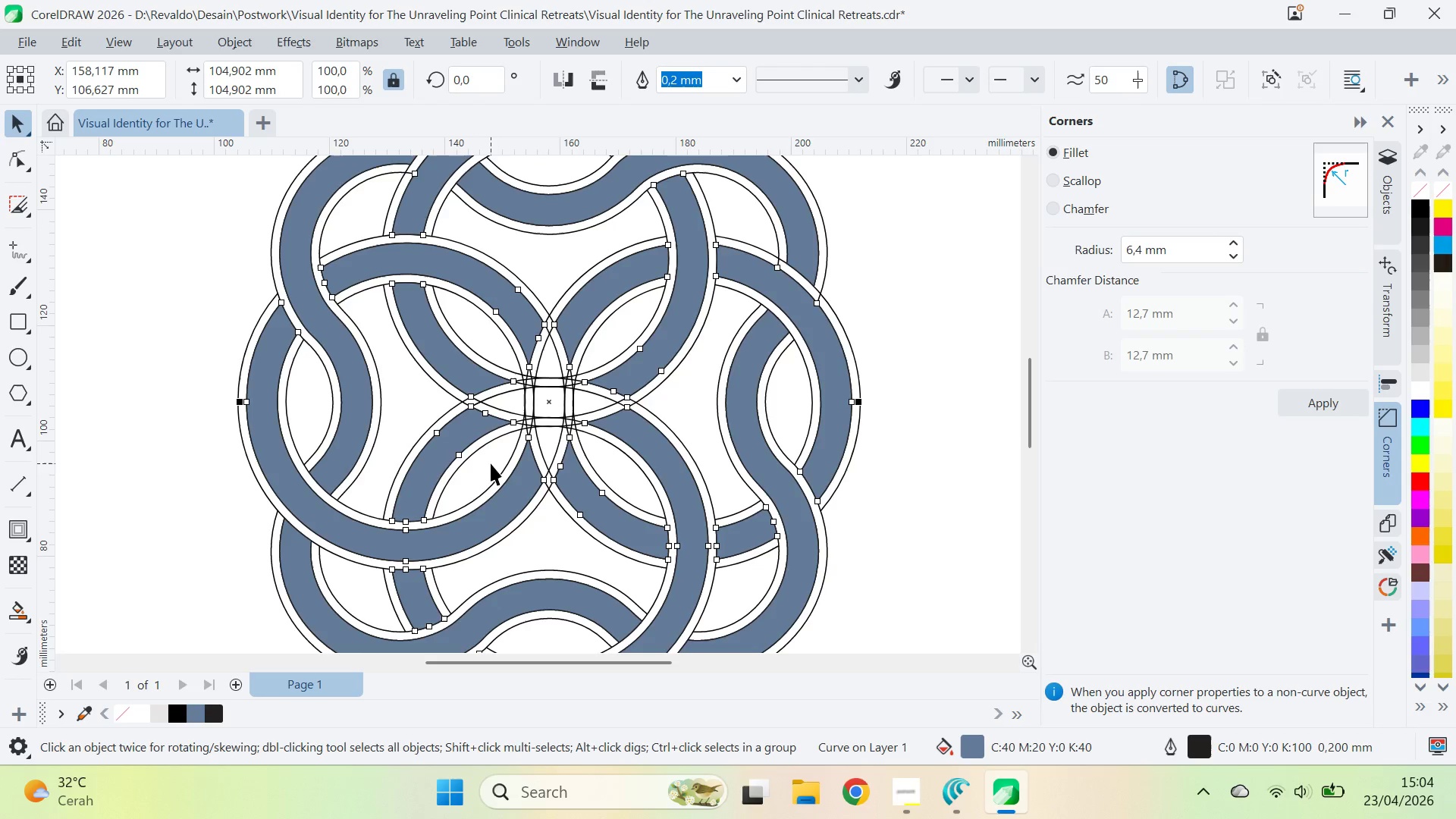 
key(Control+Shift+Z)
 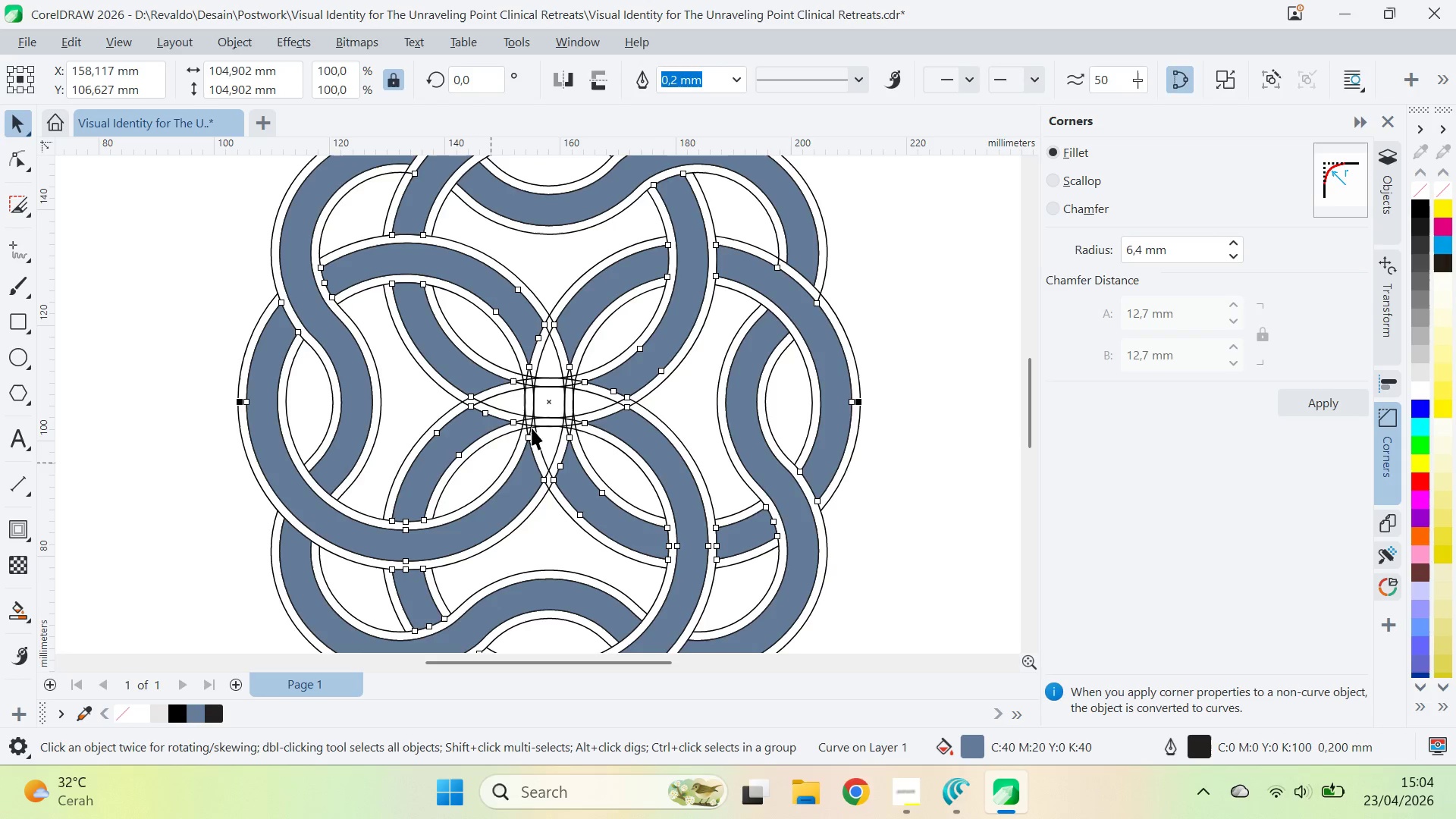 
type(qvz)
 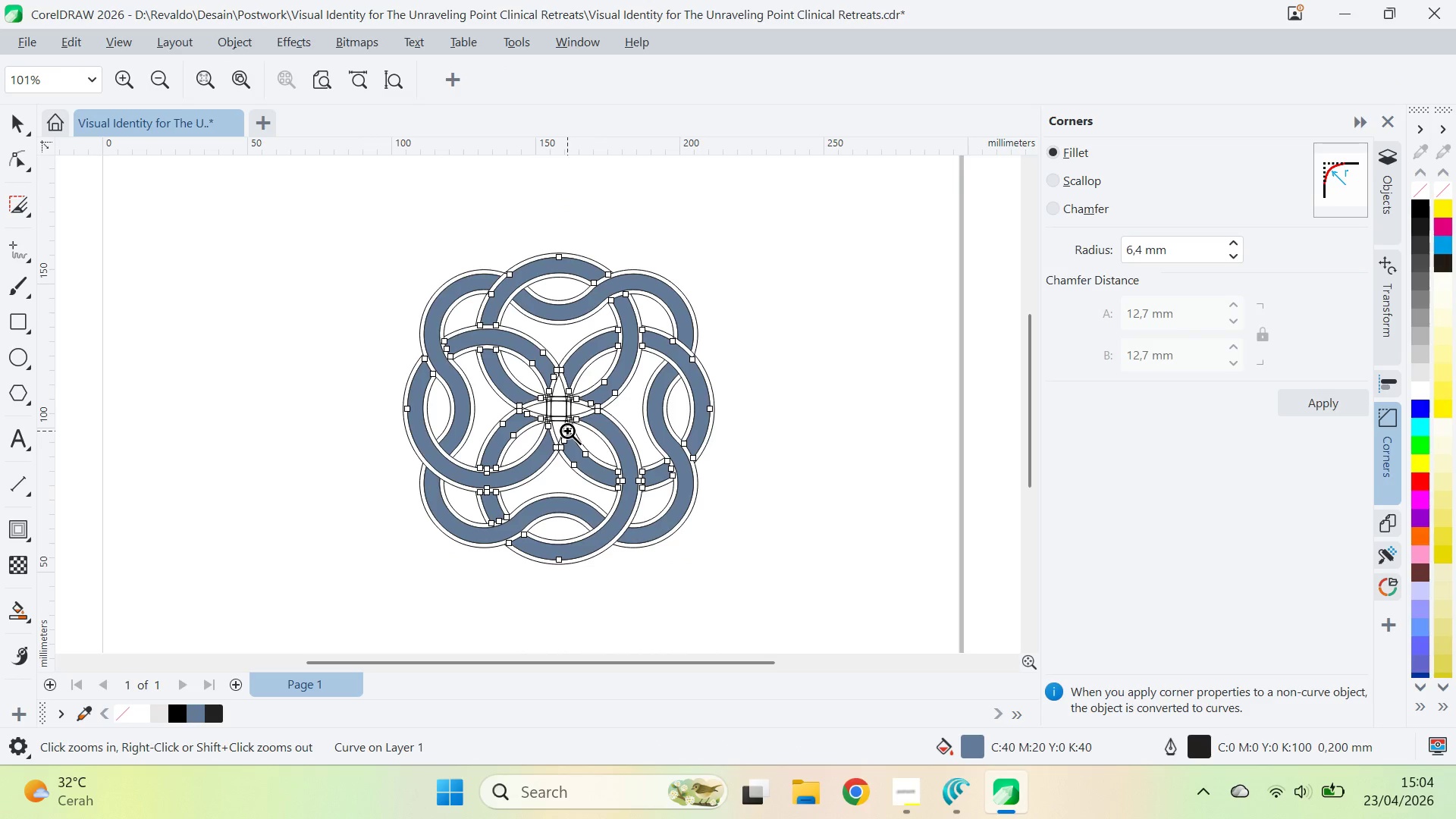 
left_click_drag(start_coordinate=[538, 422], to_coordinate=[568, 432])
 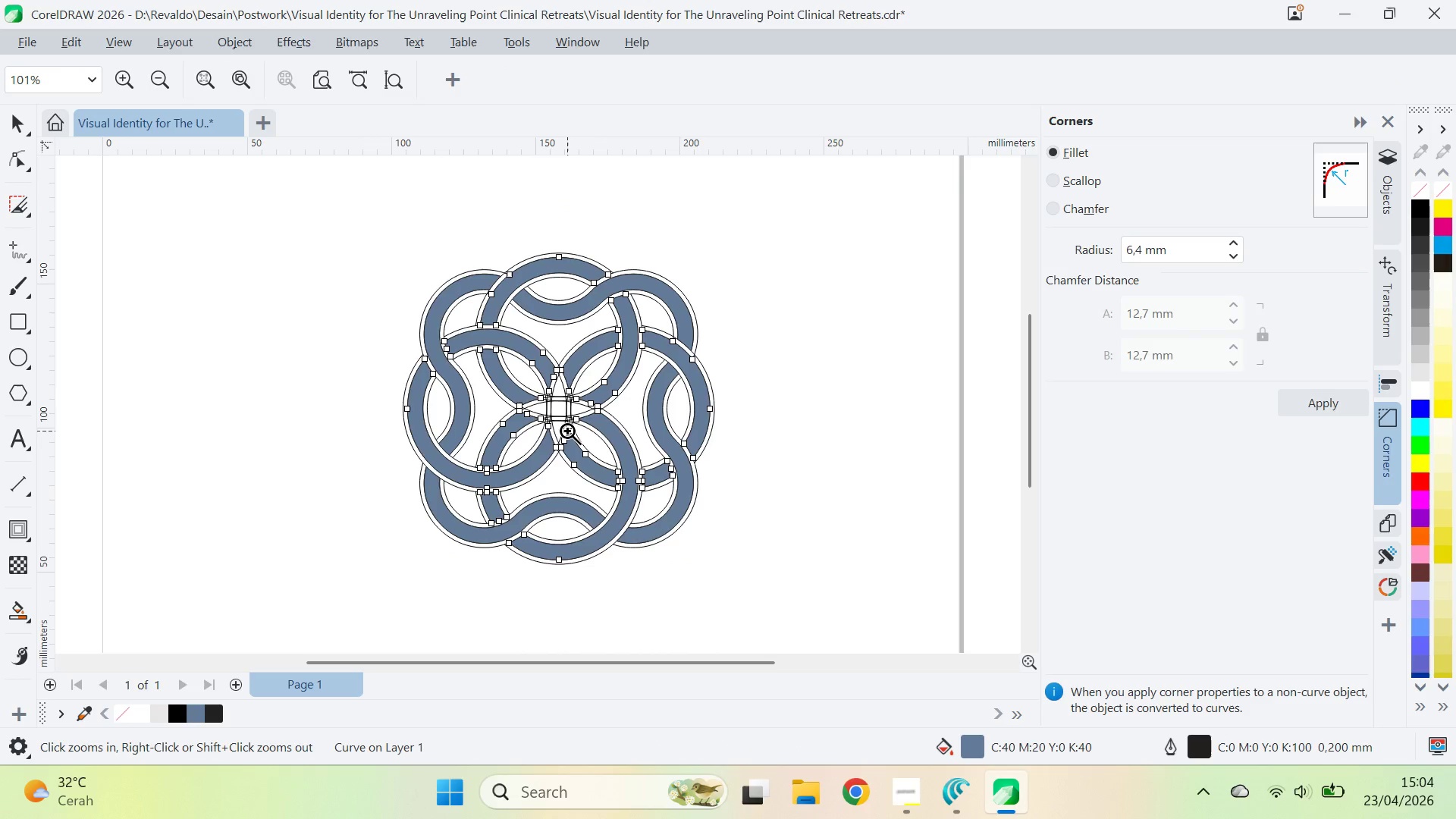 
key(V)
 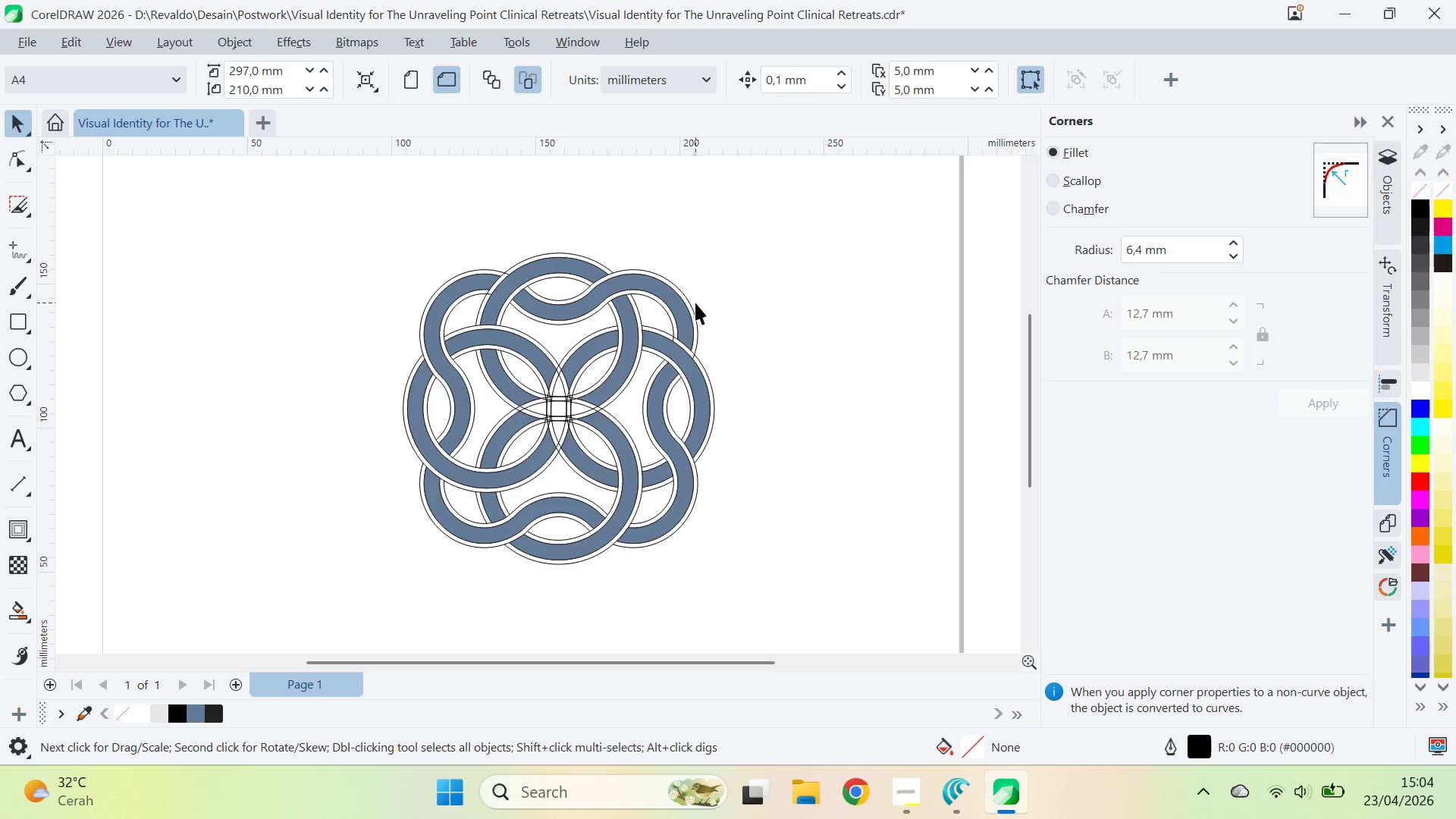 
left_click([684, 306])
 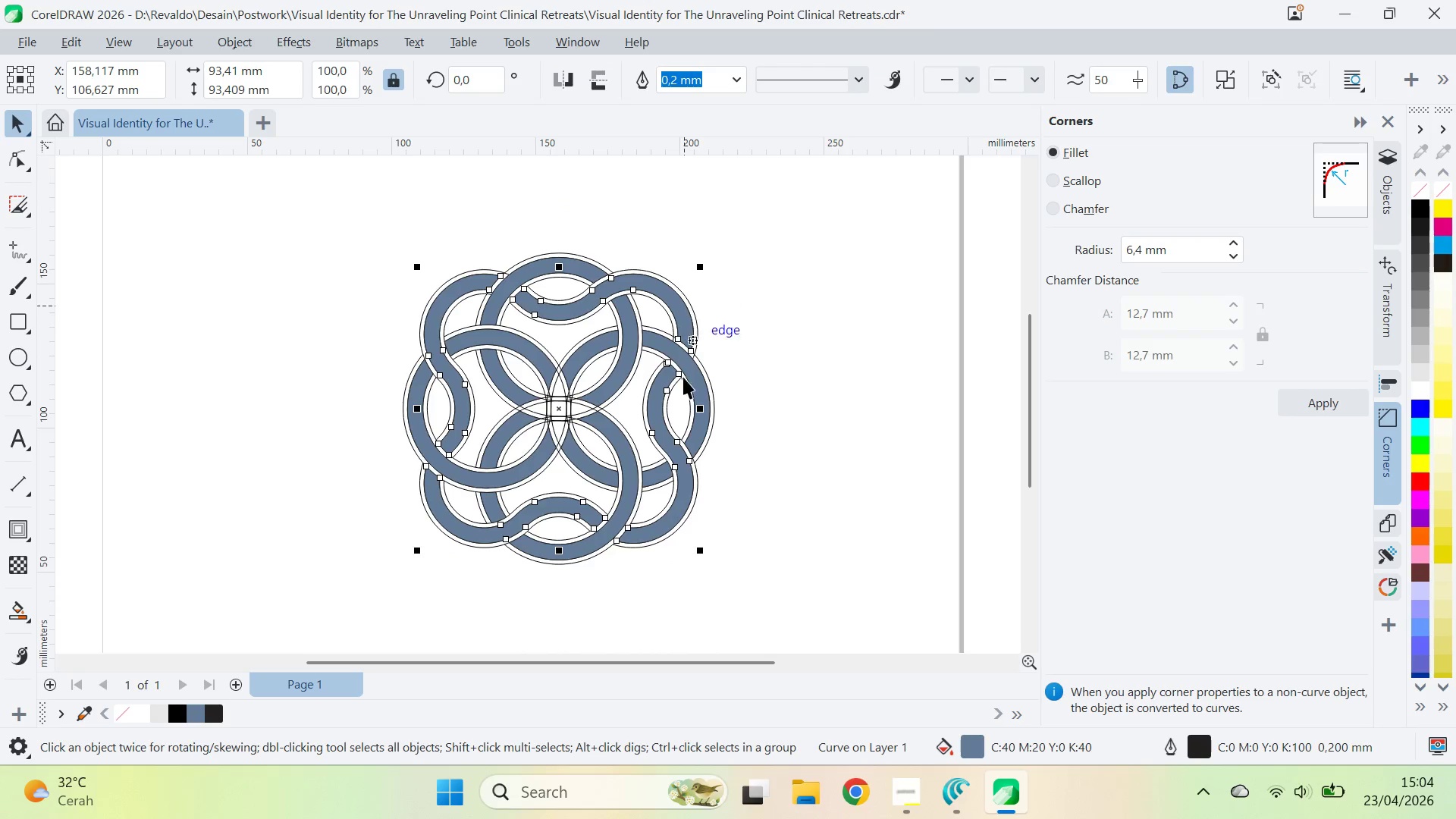 
hold_key(key=ShiftLeft, duration=0.81)
 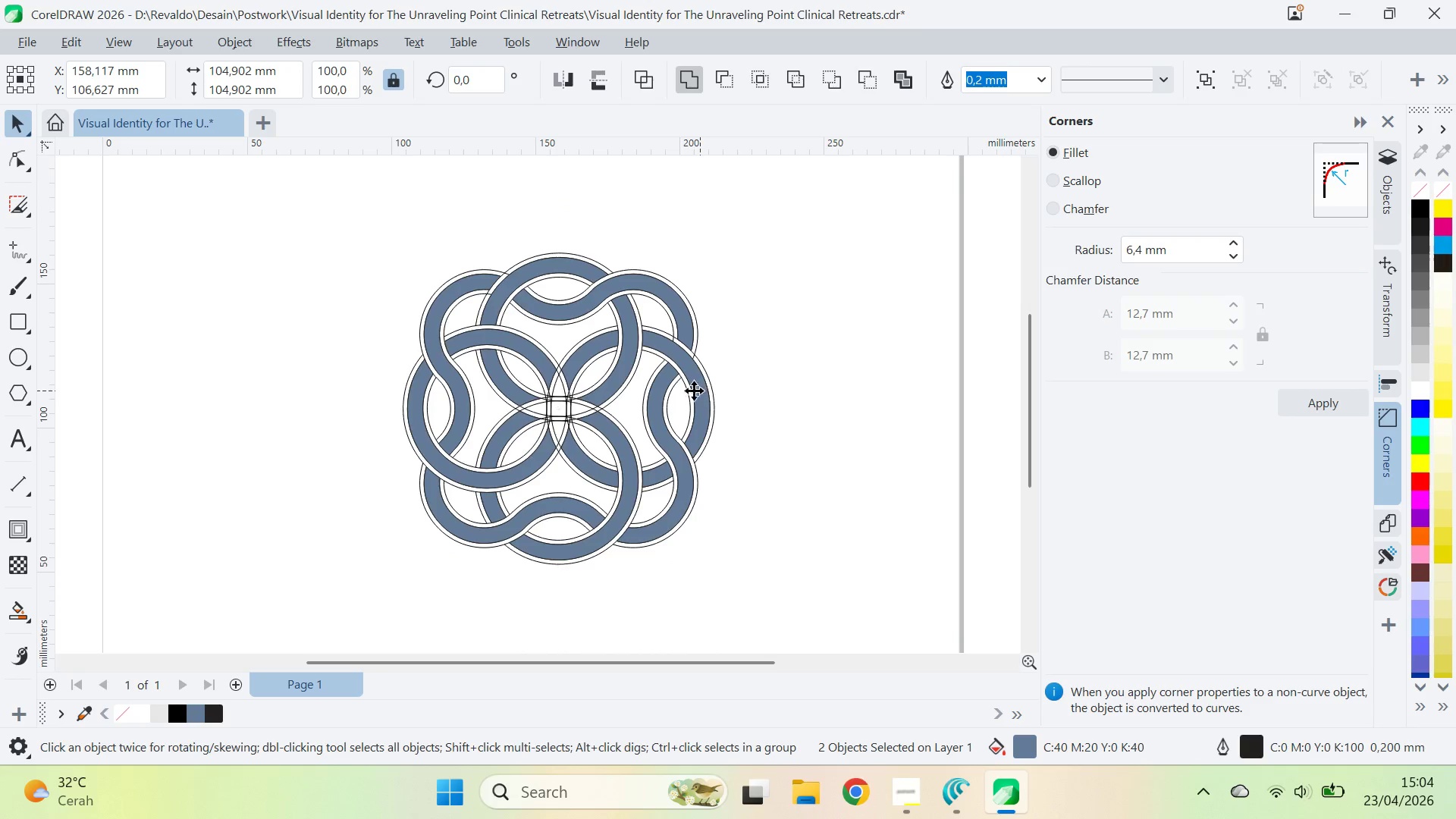 
left_click_drag(start_coordinate=[700, 391], to_coordinate=[290, 414])
 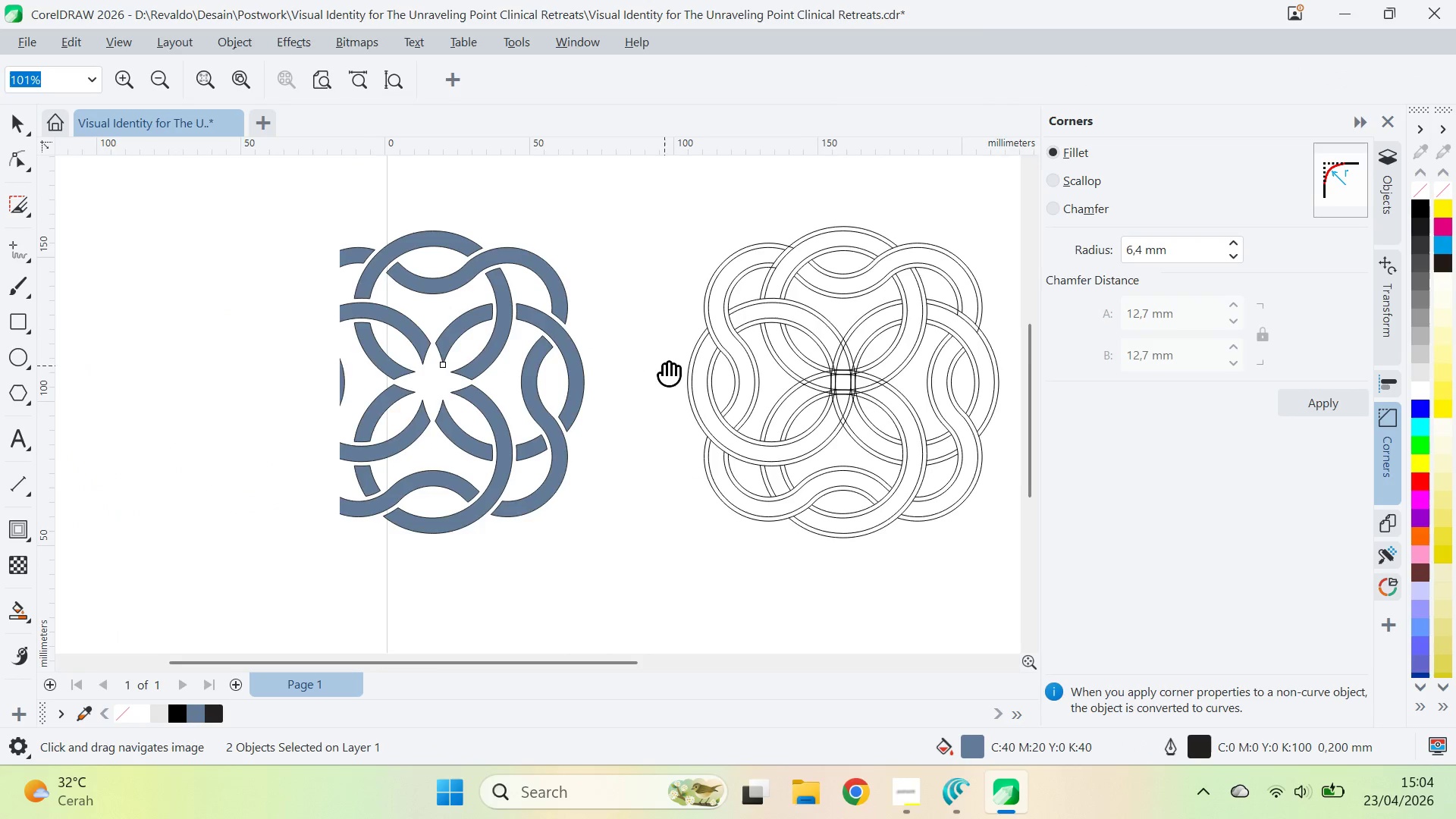 
hold_key(key=ShiftLeft, duration=0.84)
 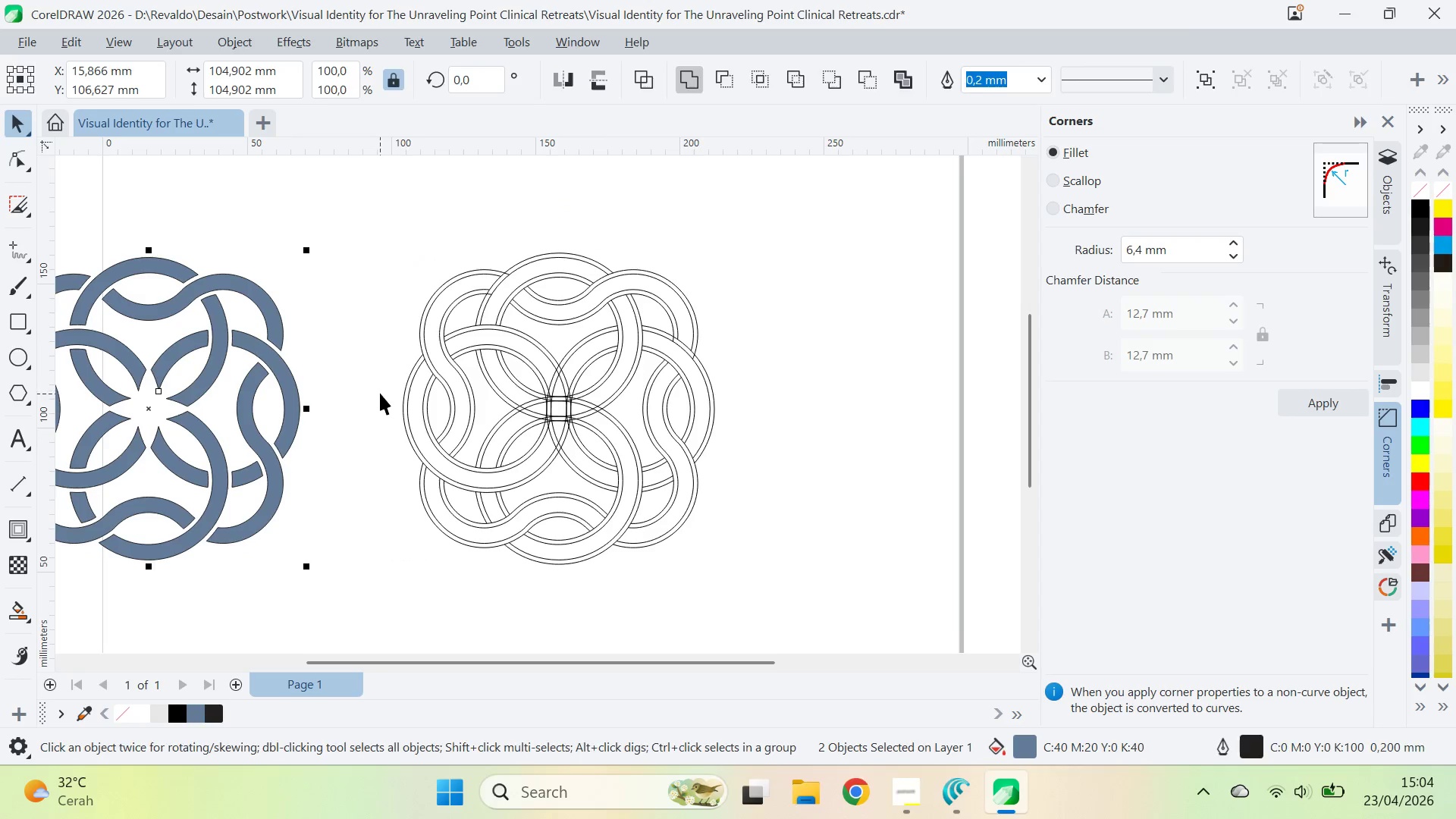 
type(qvaqav)
 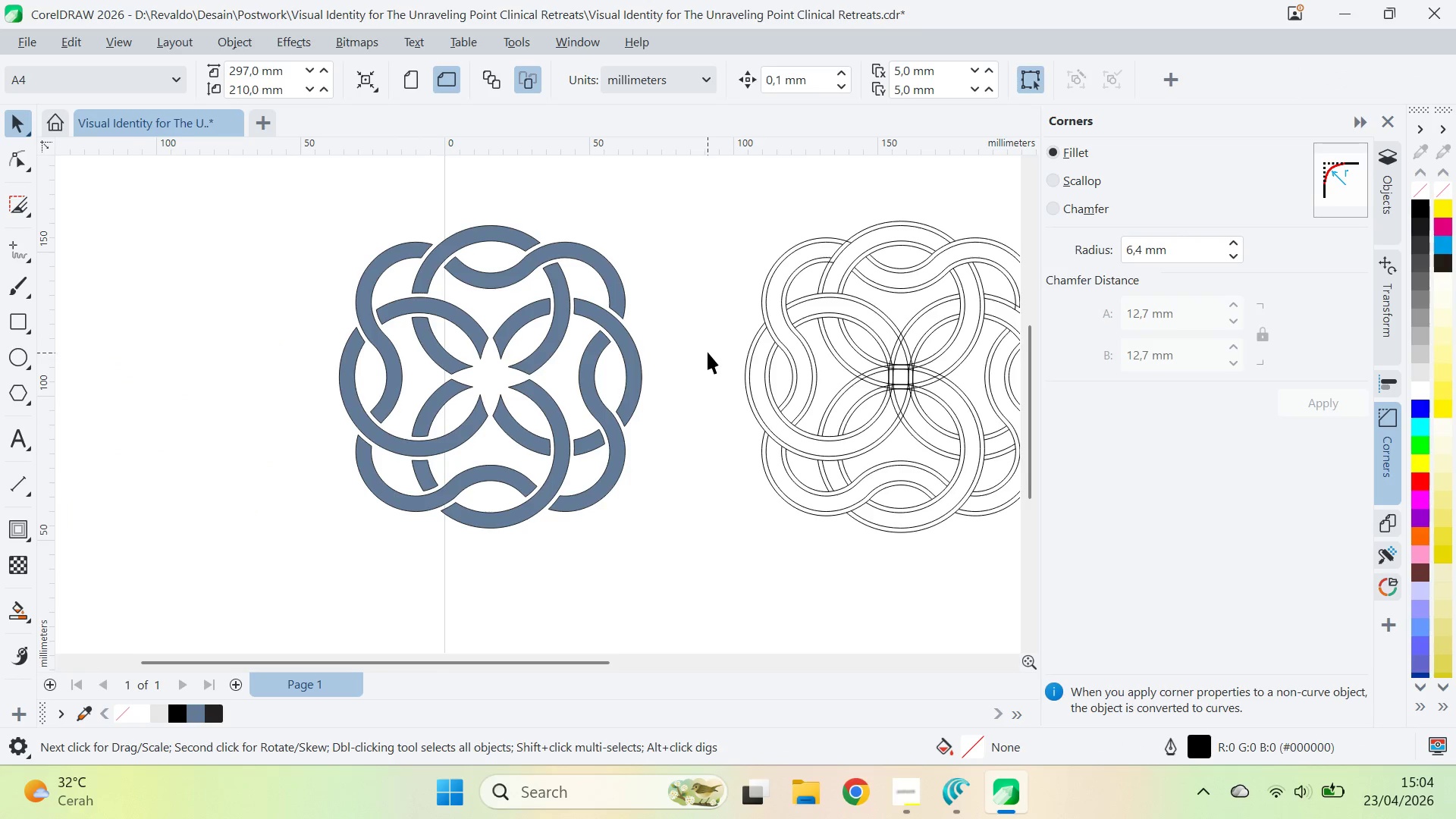 
left_click_drag(start_coordinate=[380, 392], to_coordinate=[701, 387])
 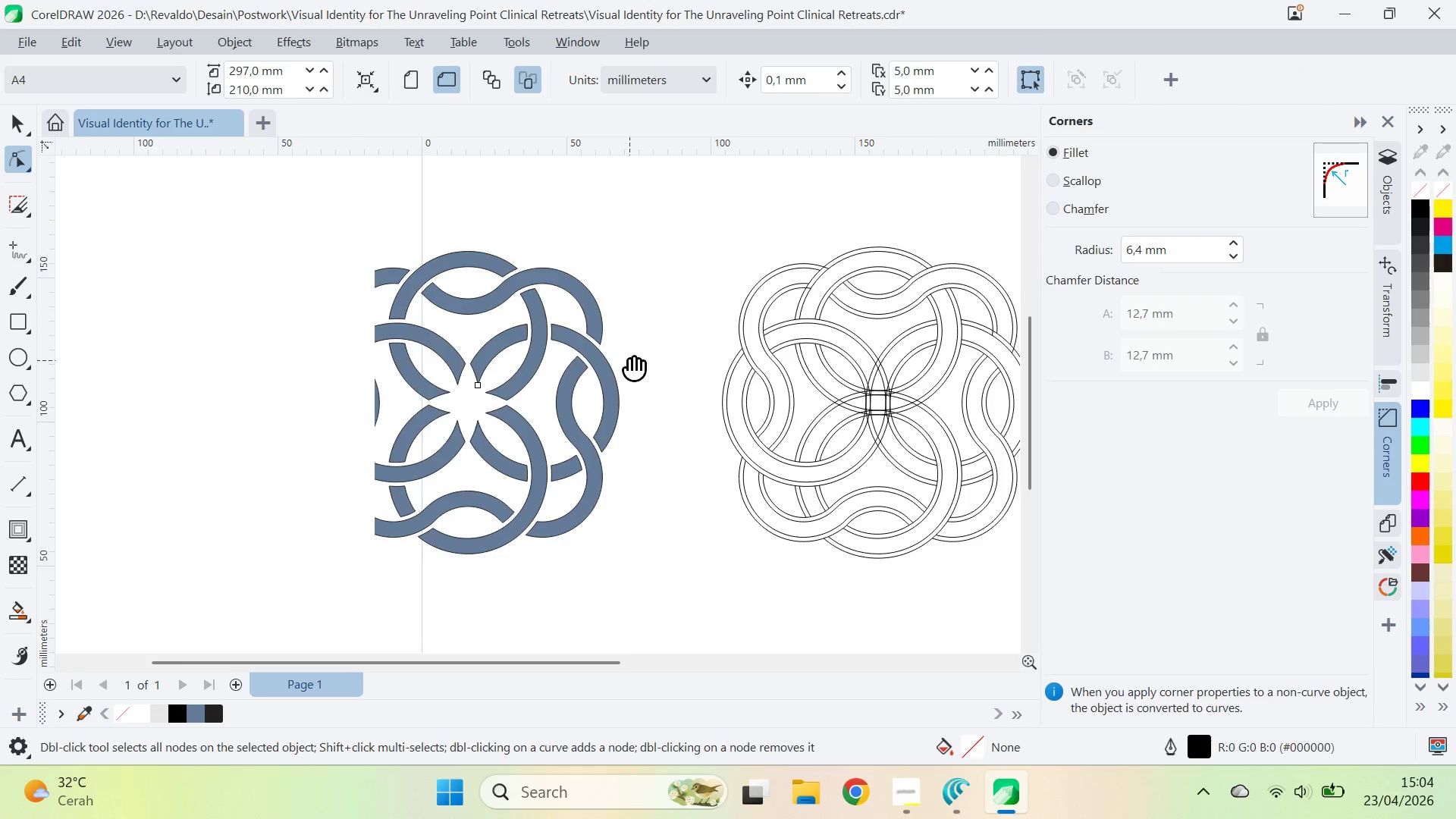 
left_click_drag(start_coordinate=[636, 362], to_coordinate=[722, 360])
 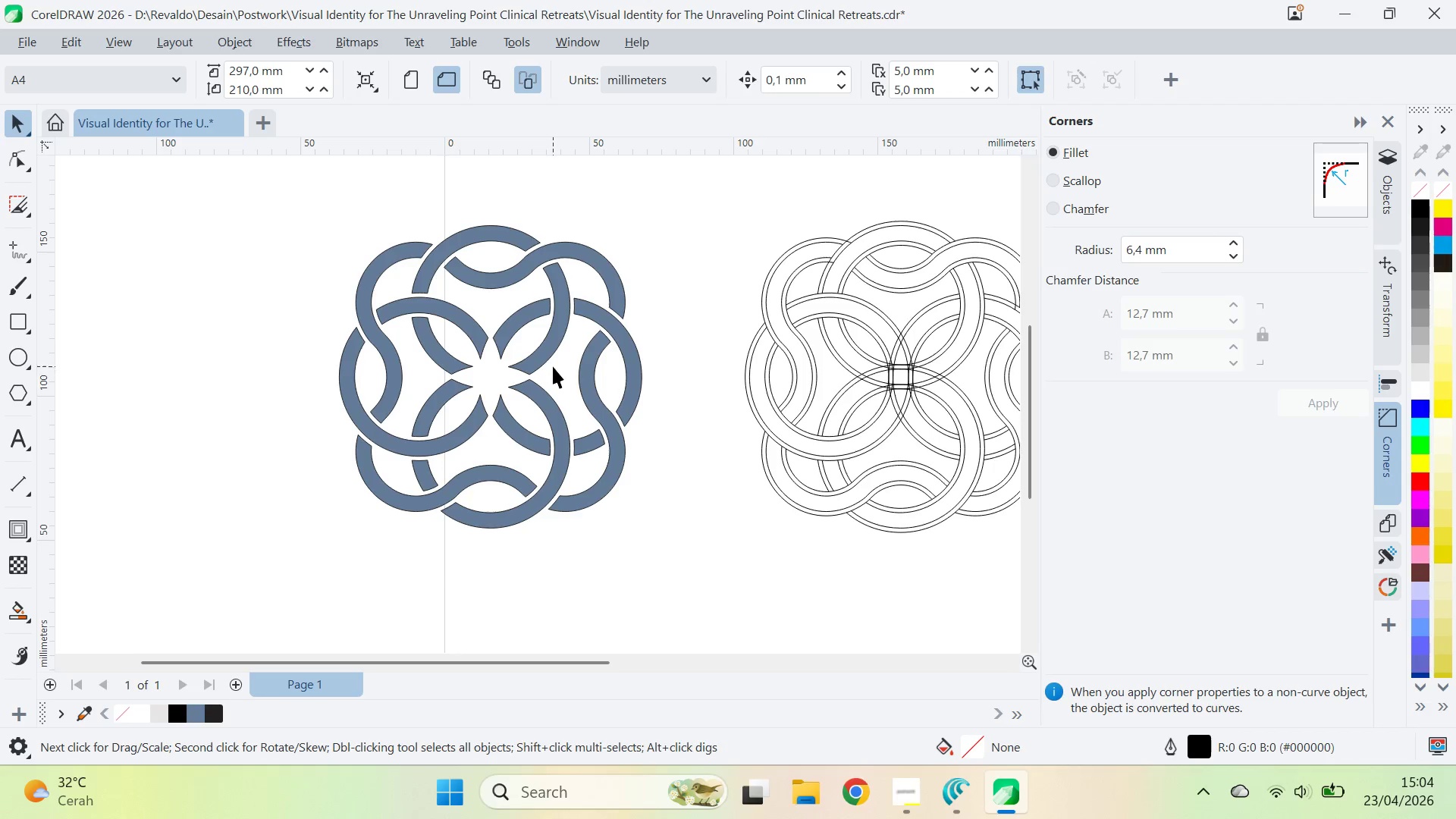 
wait(6.66)
 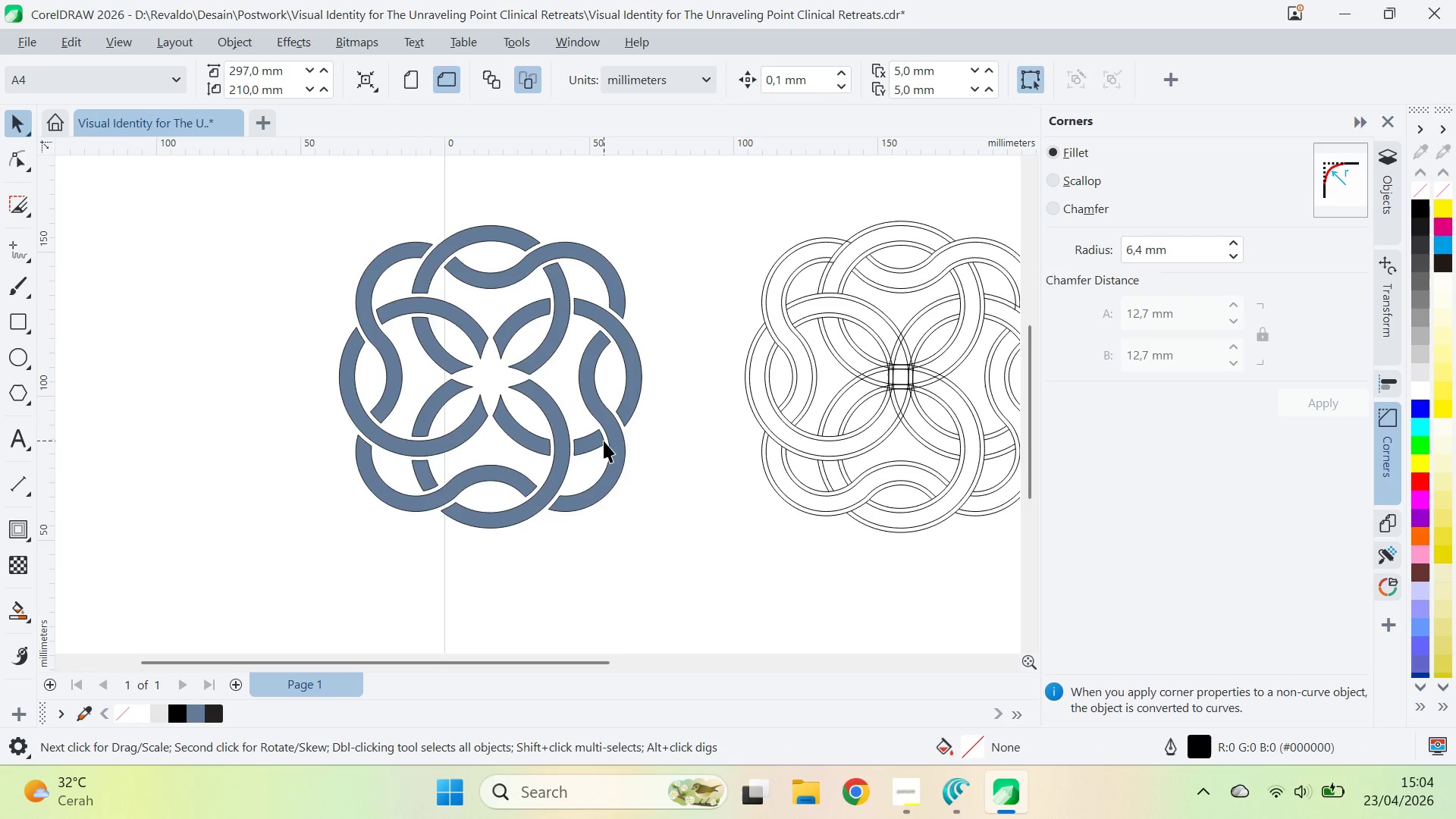 
left_click_drag(start_coordinate=[679, 201], to_coordinate=[259, 573])
 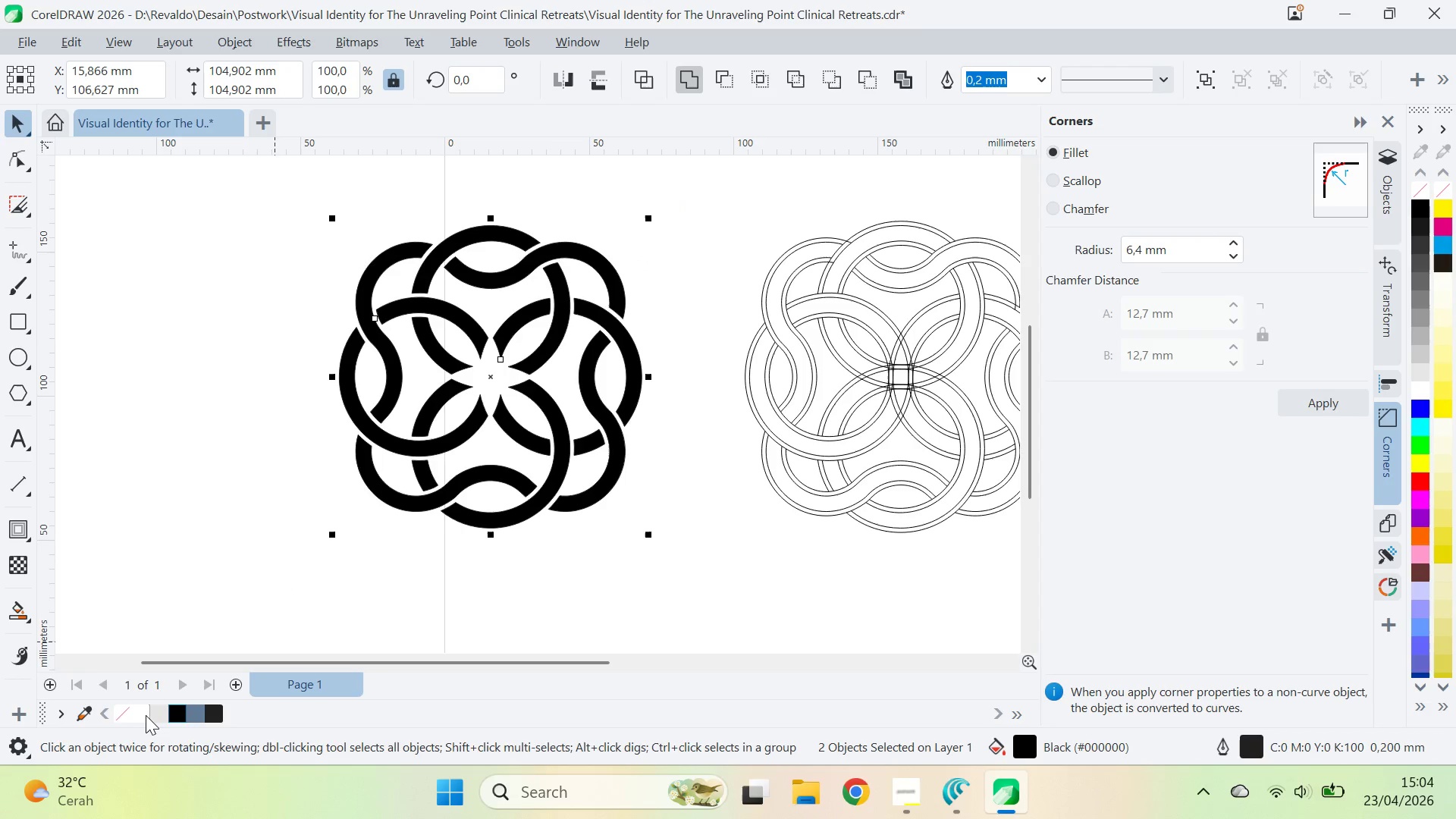 
right_click([143, 714])
 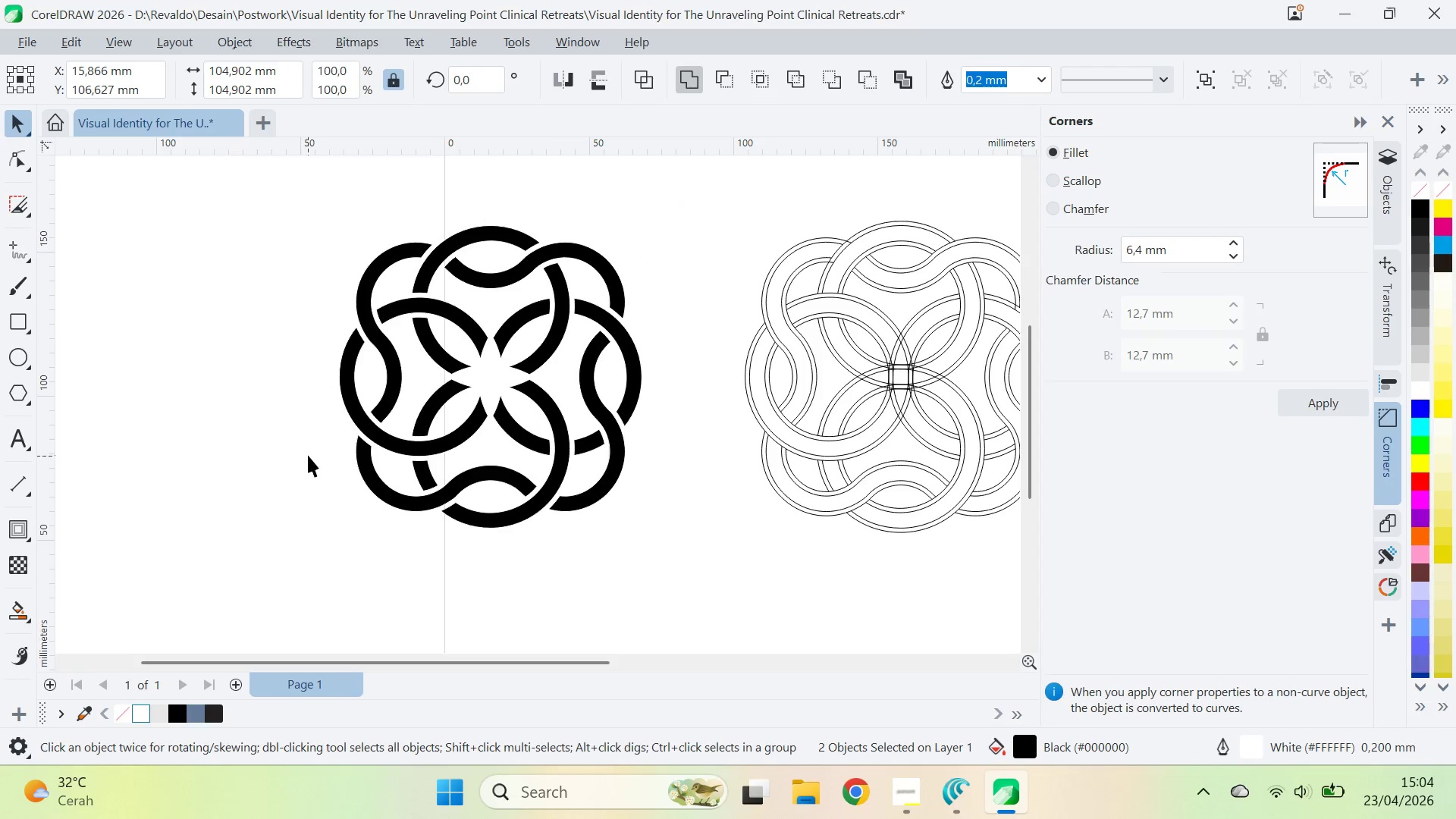 
left_click([308, 455])
 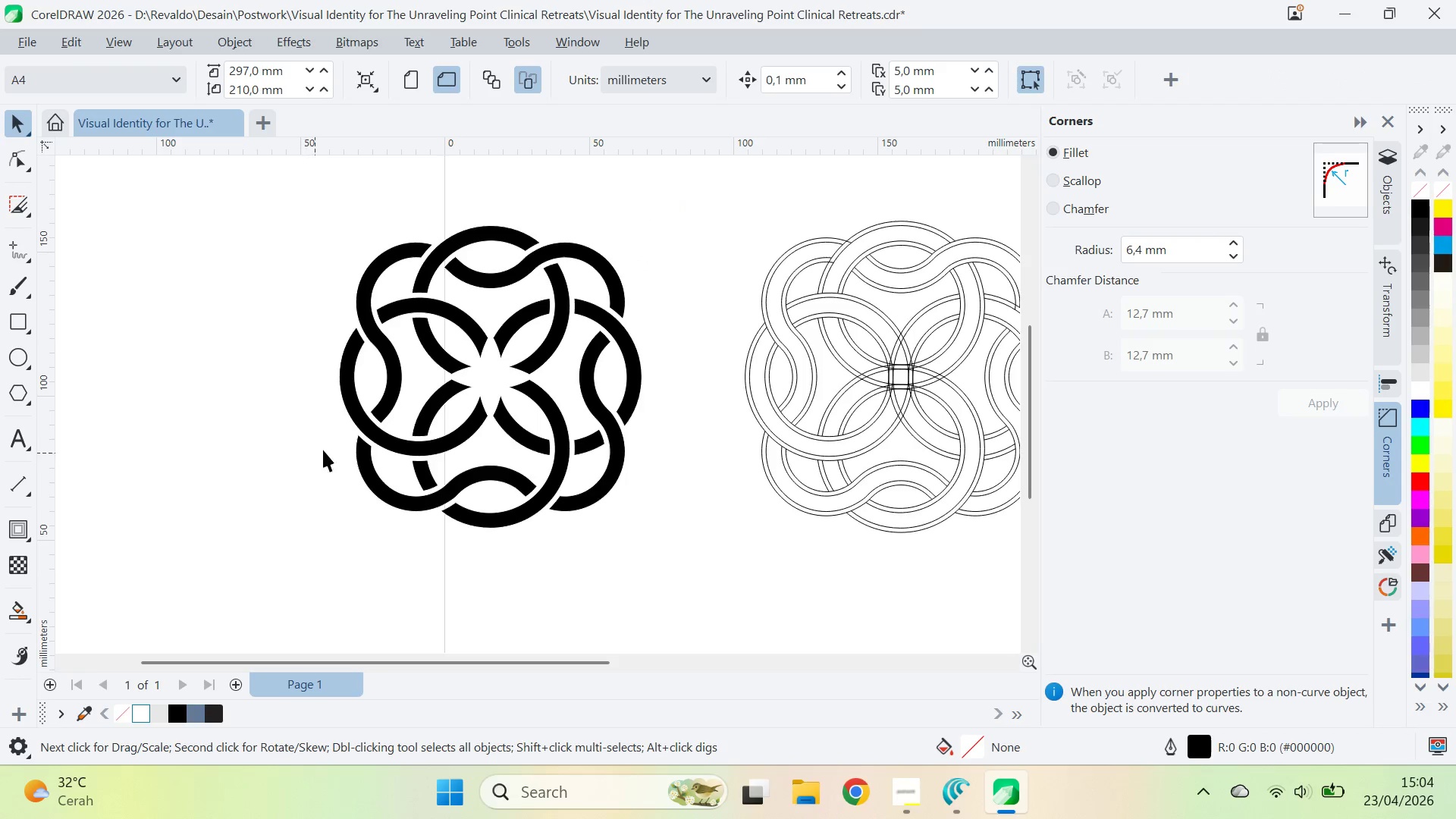 
key(Z)
 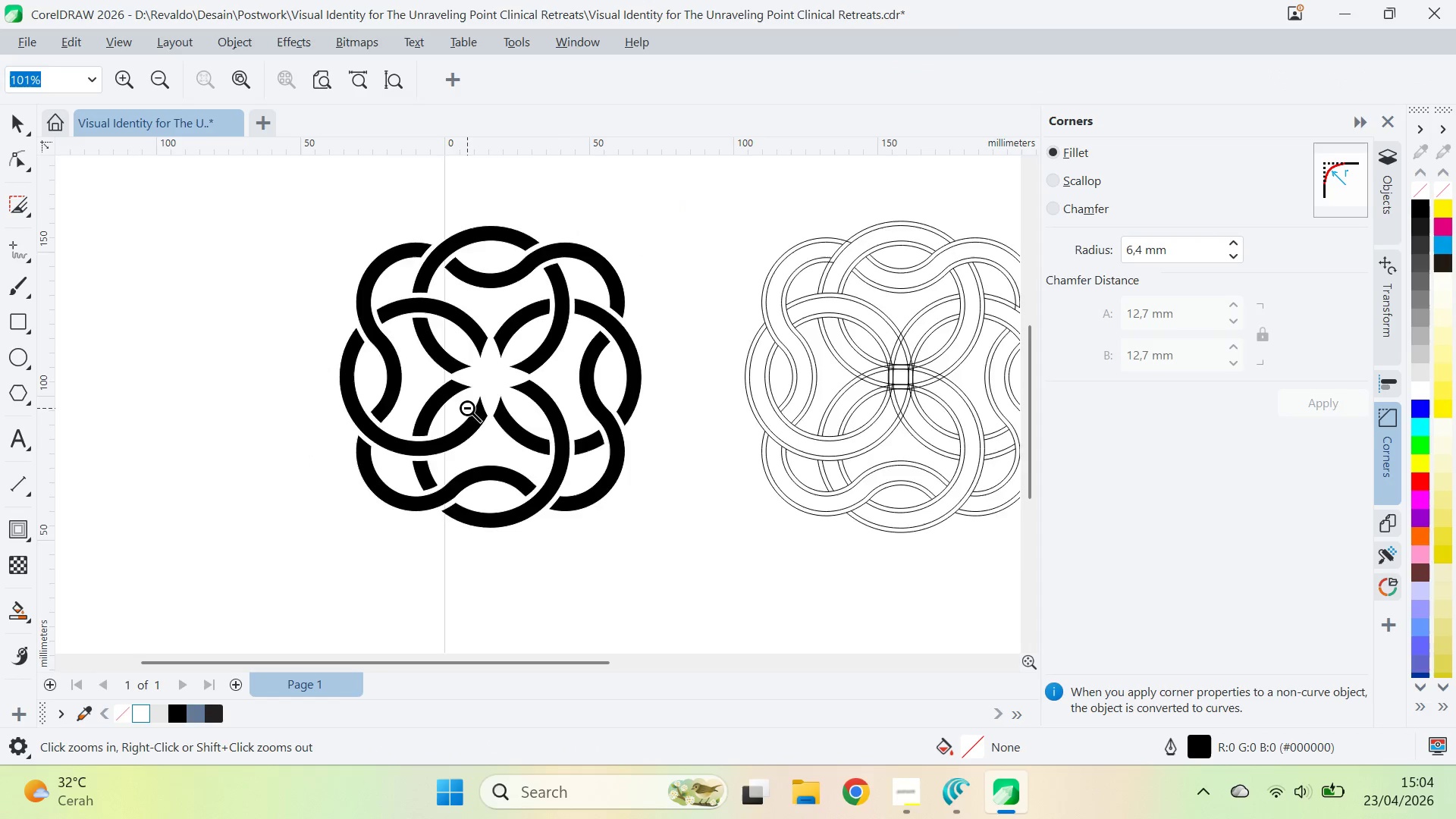 
right_click([467, 408])
 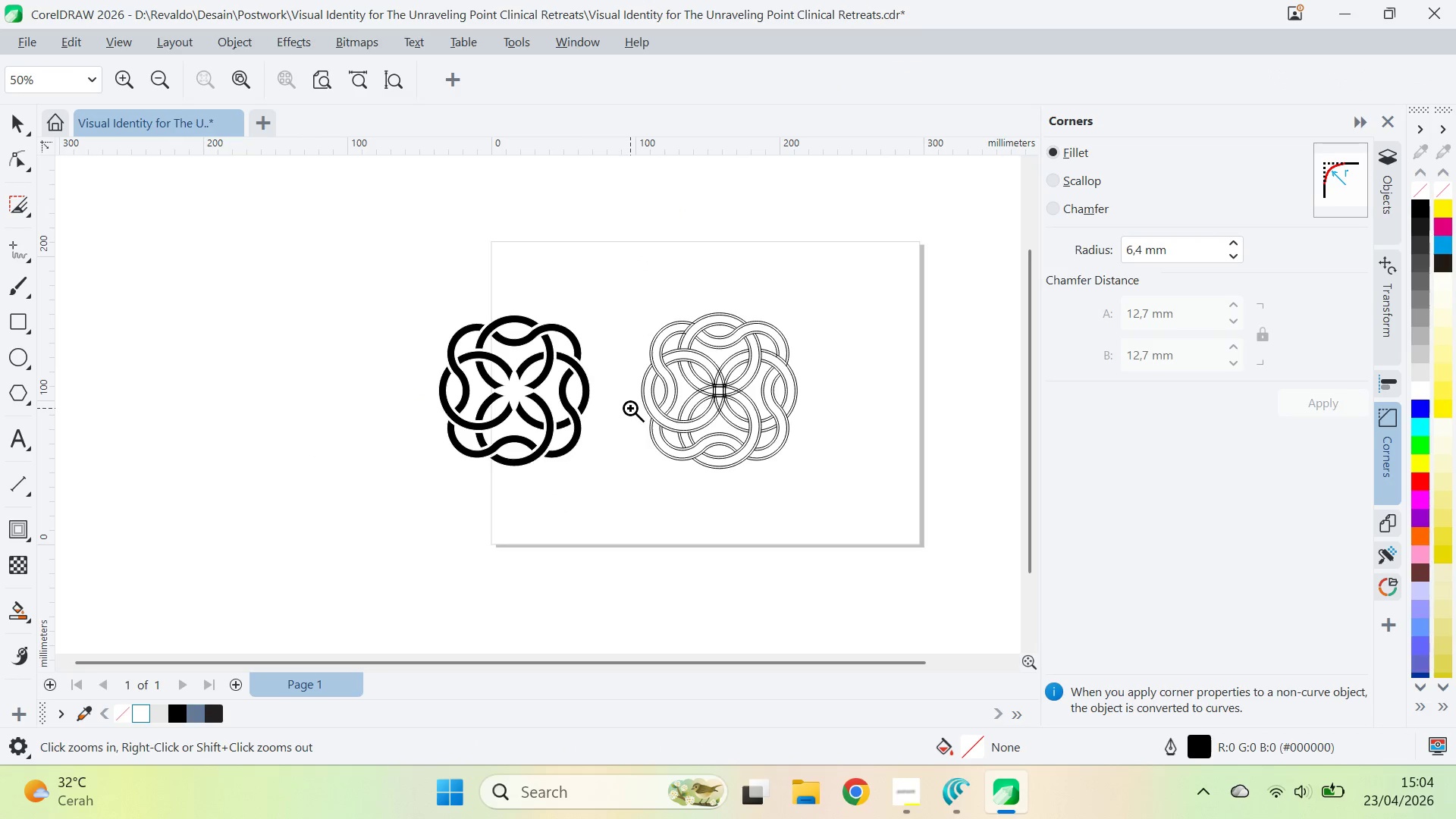 
key(V)
 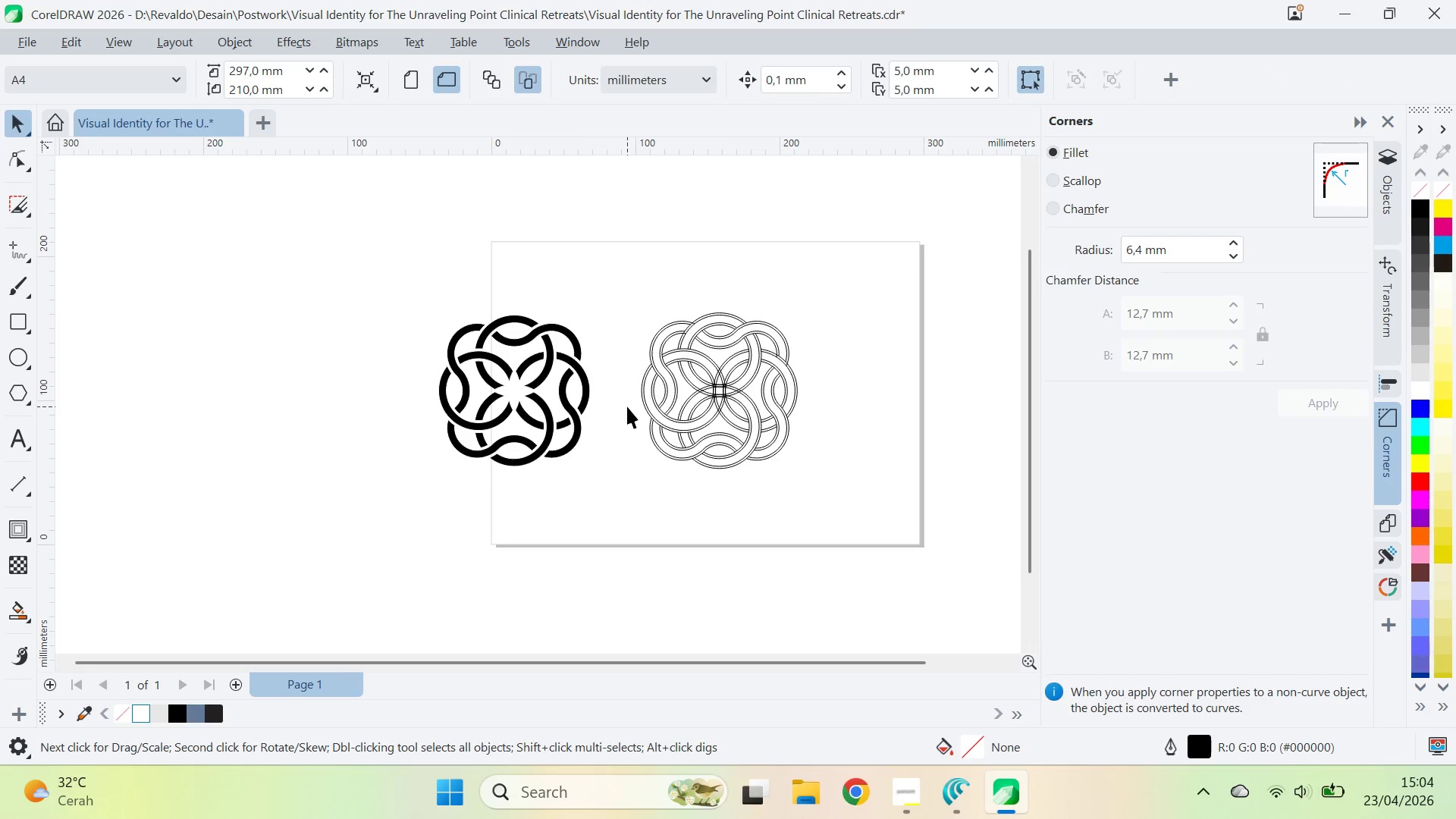 
left_click([627, 406])
 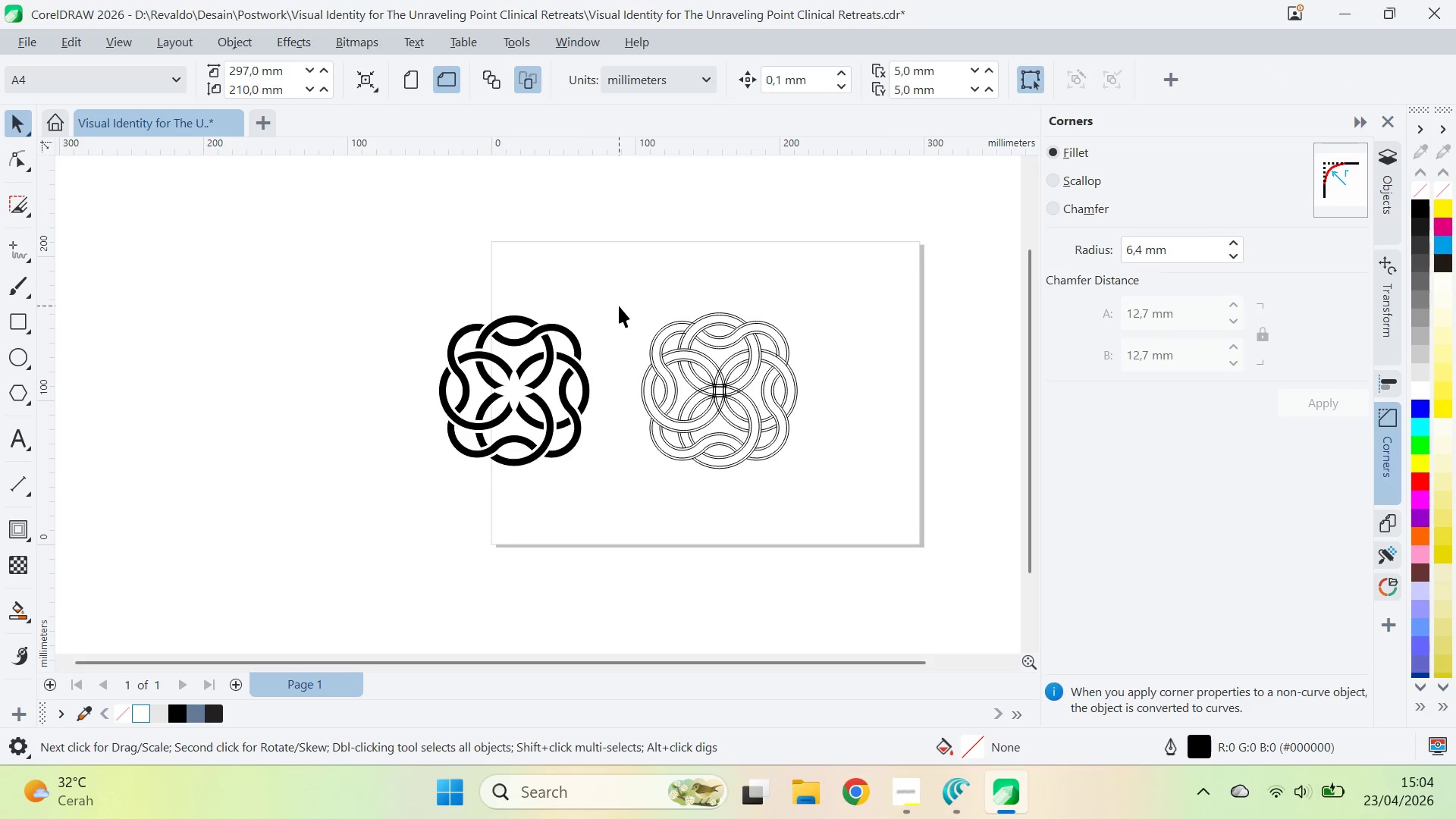 
left_click_drag(start_coordinate=[619, 306], to_coordinate=[853, 494])
 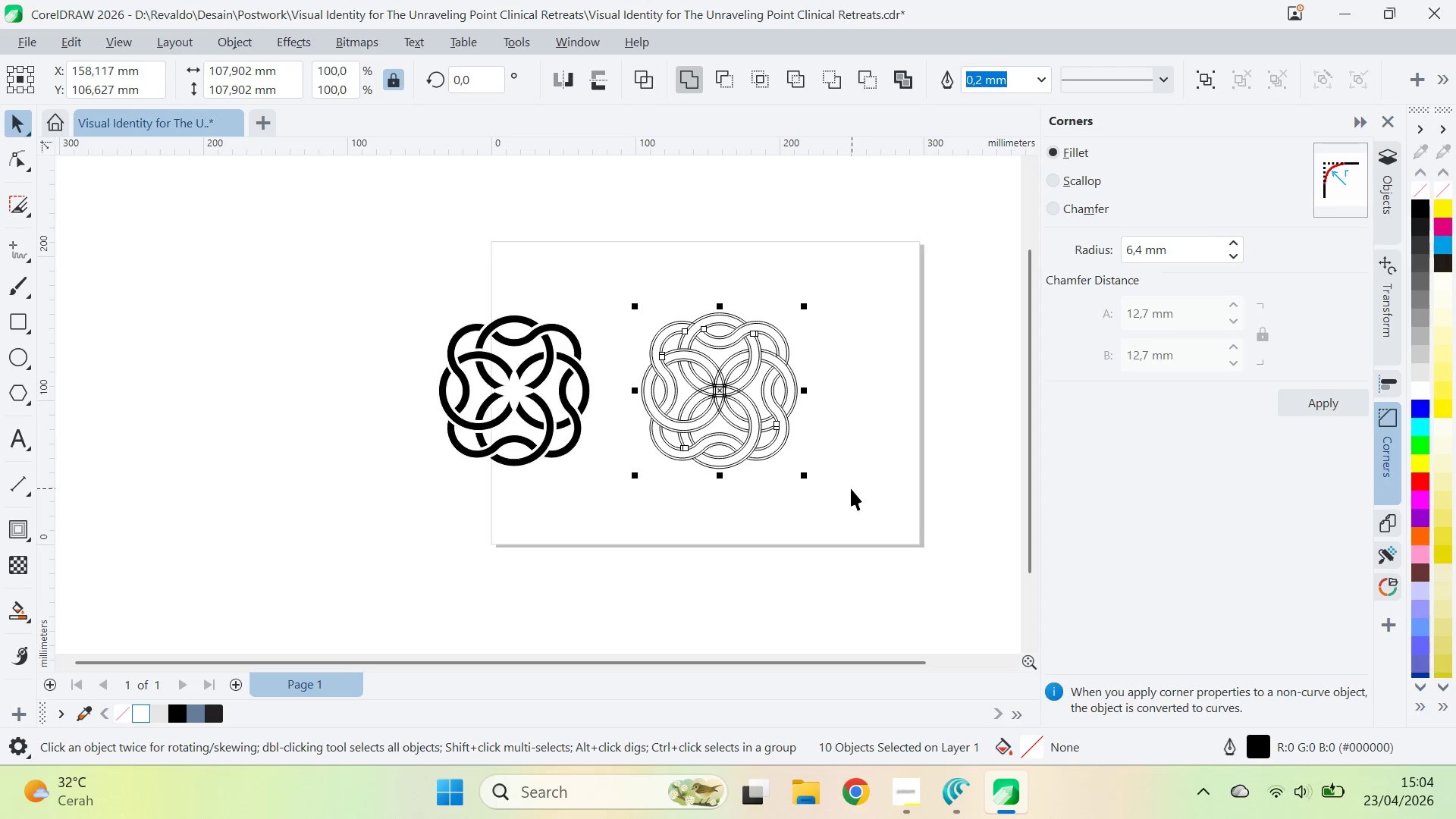 
key(Control+Z)
 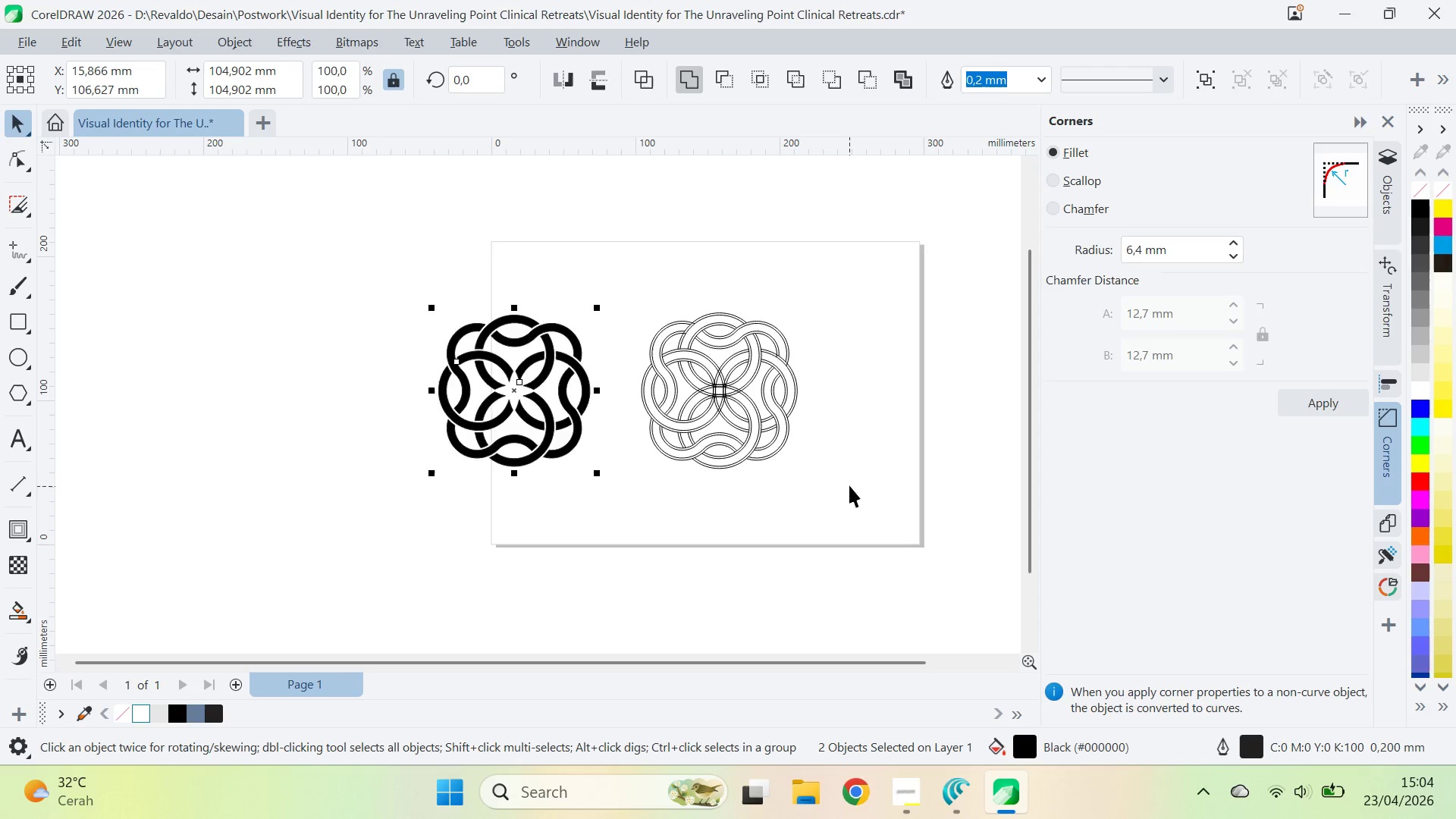 
key(Control+Z)
 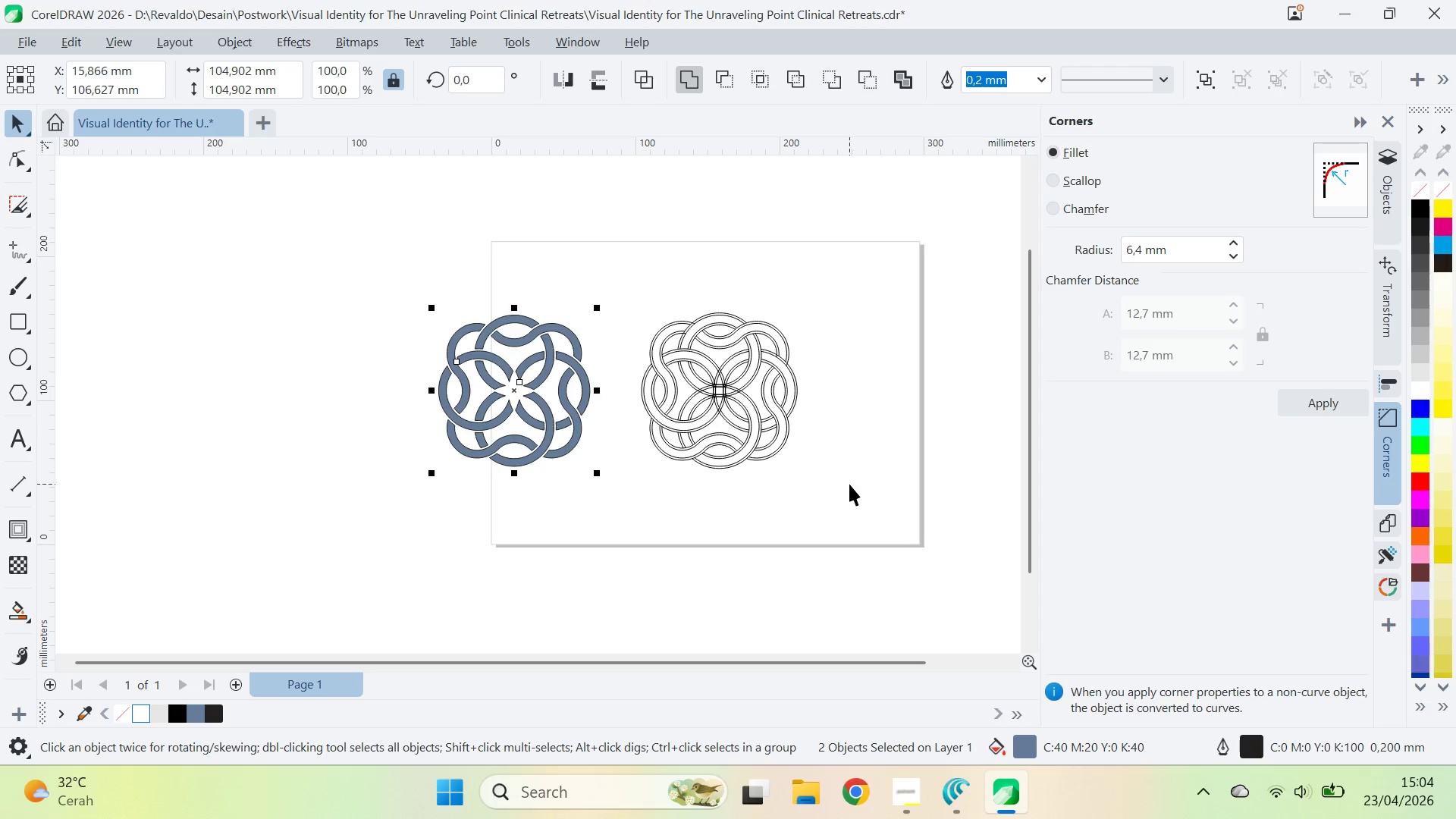 
key(Control+Z)
 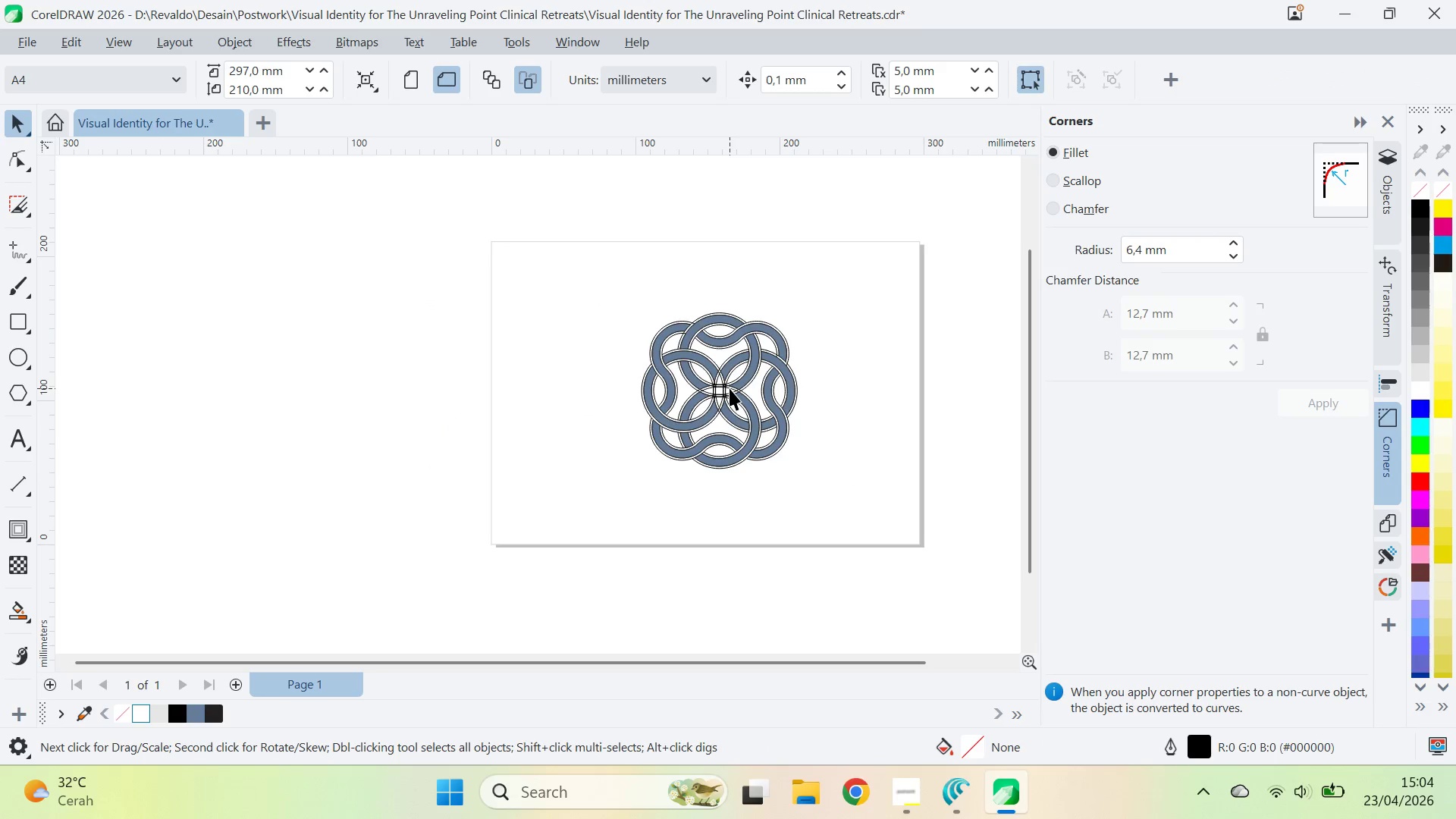 
key(Z)
 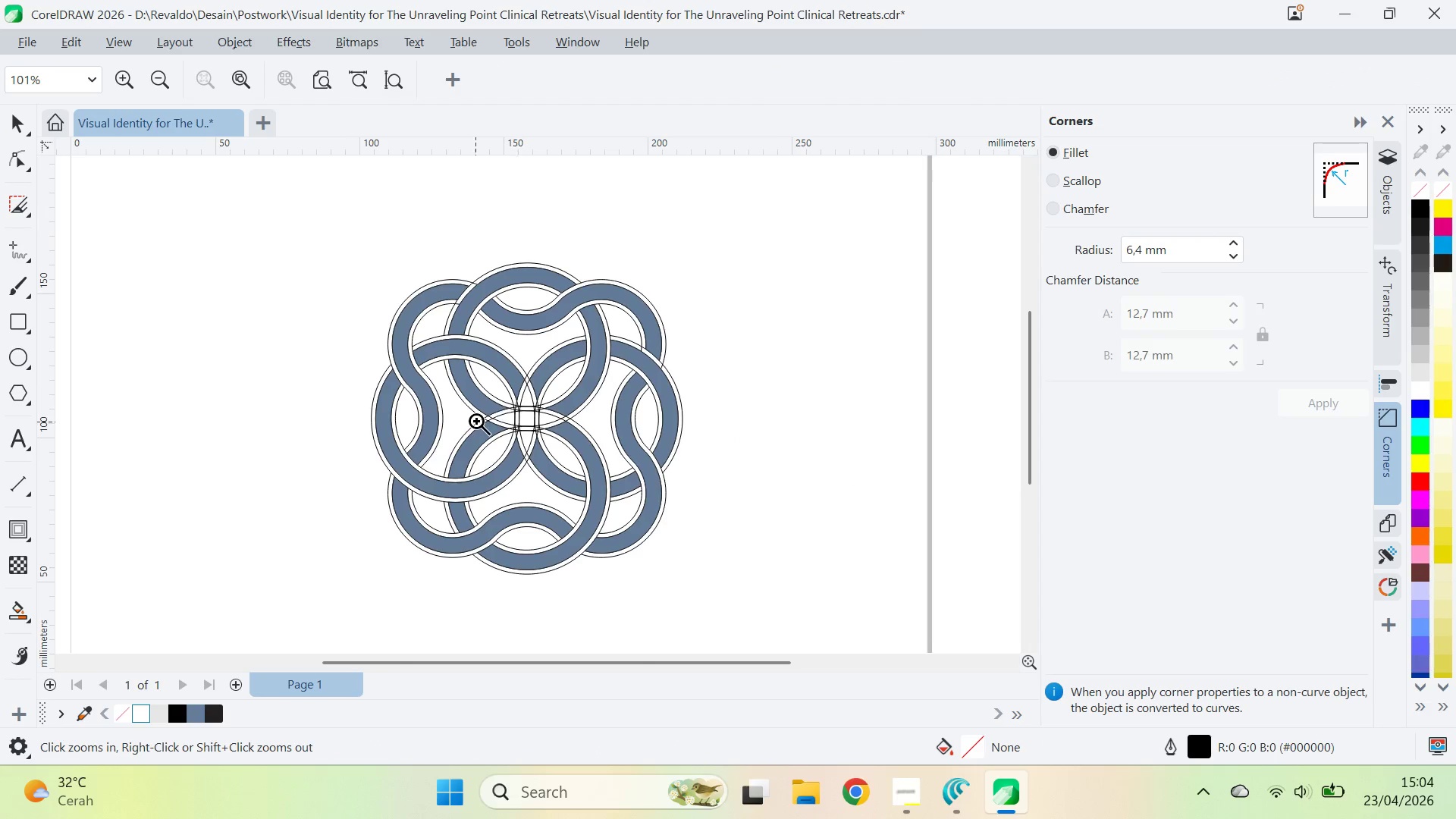 
key(Control+ControlLeft)
 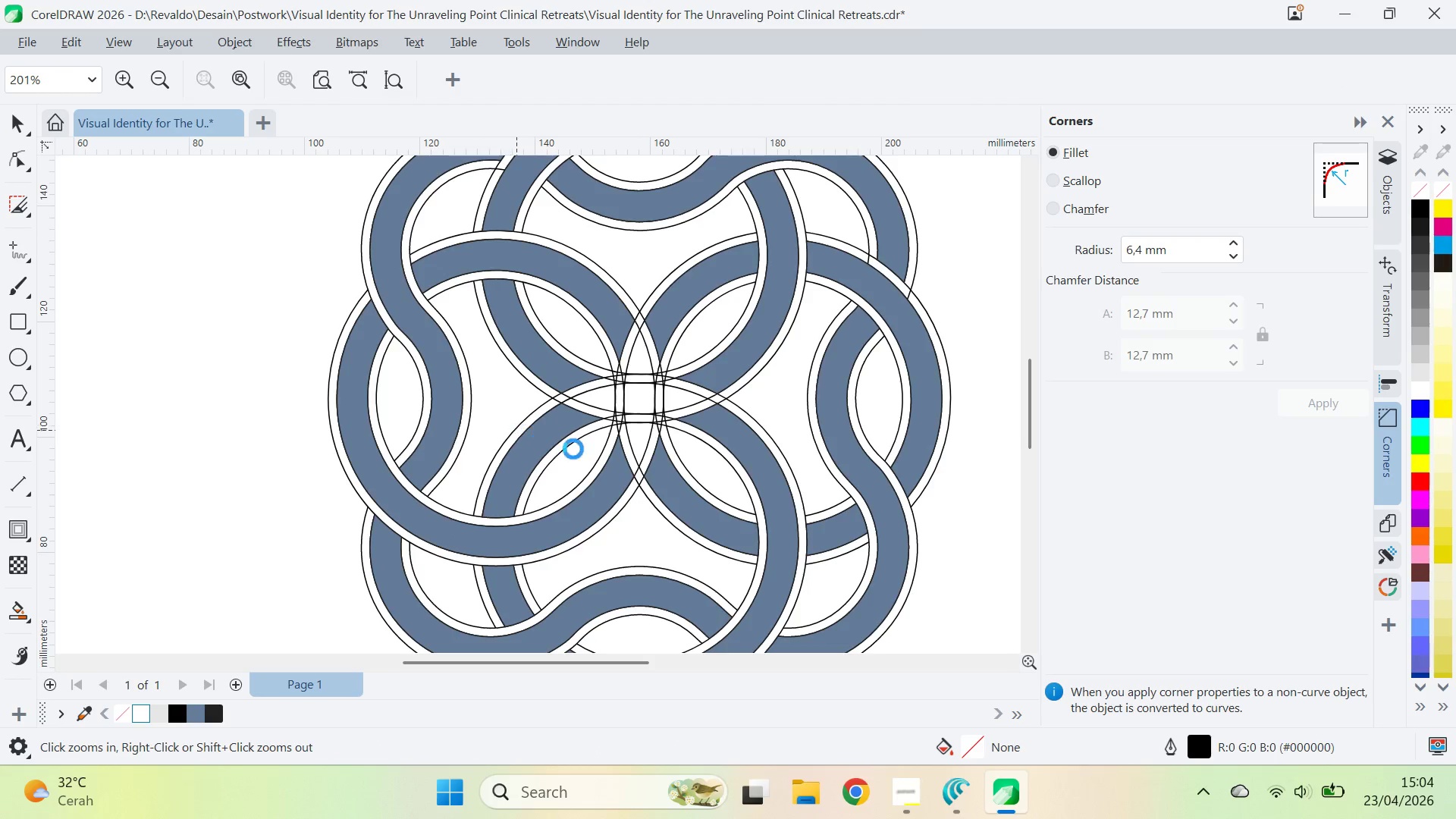 
key(Control+S)
 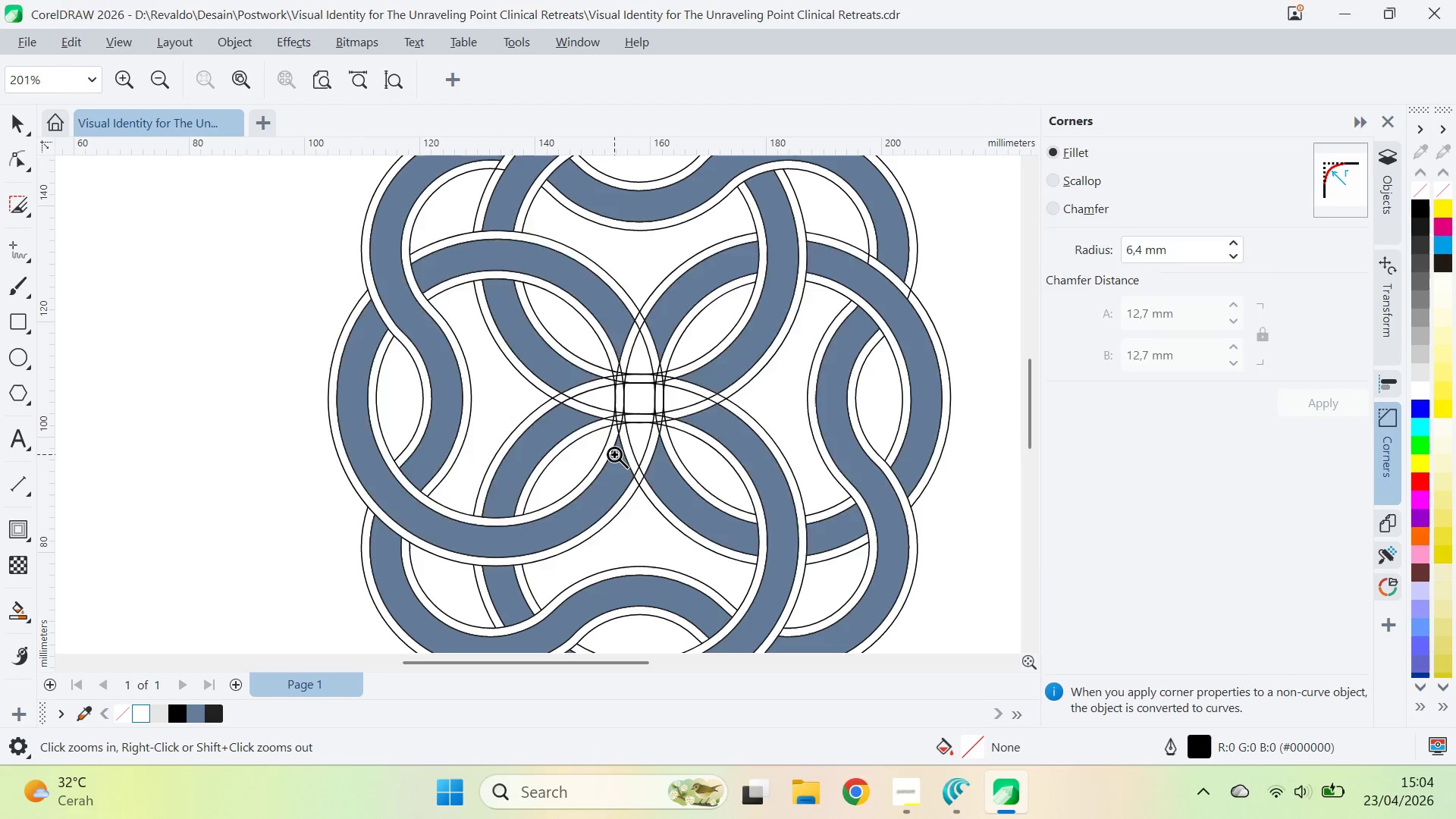 
key(Alt+Tab)
 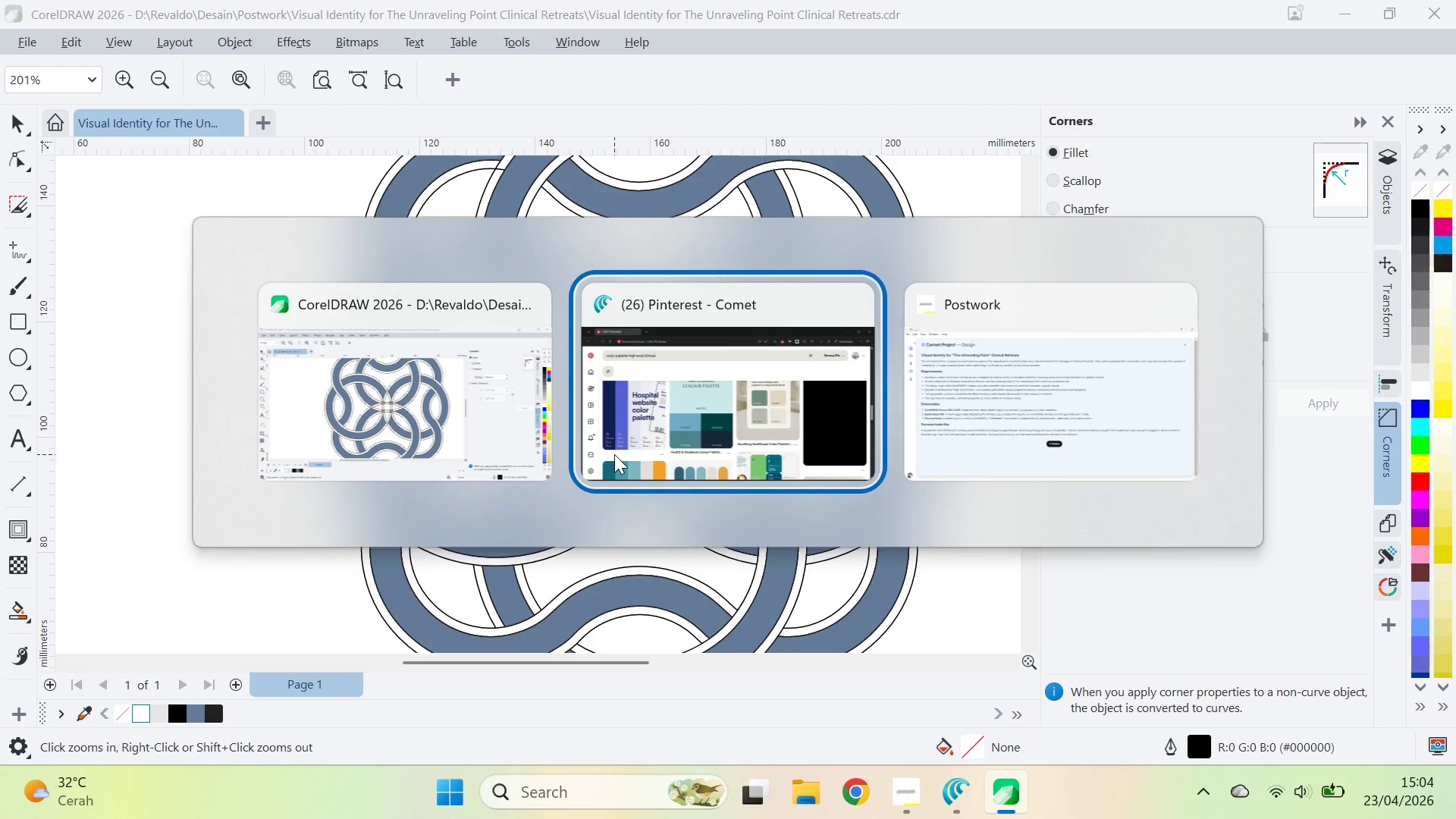 
key(Alt+Tab)